 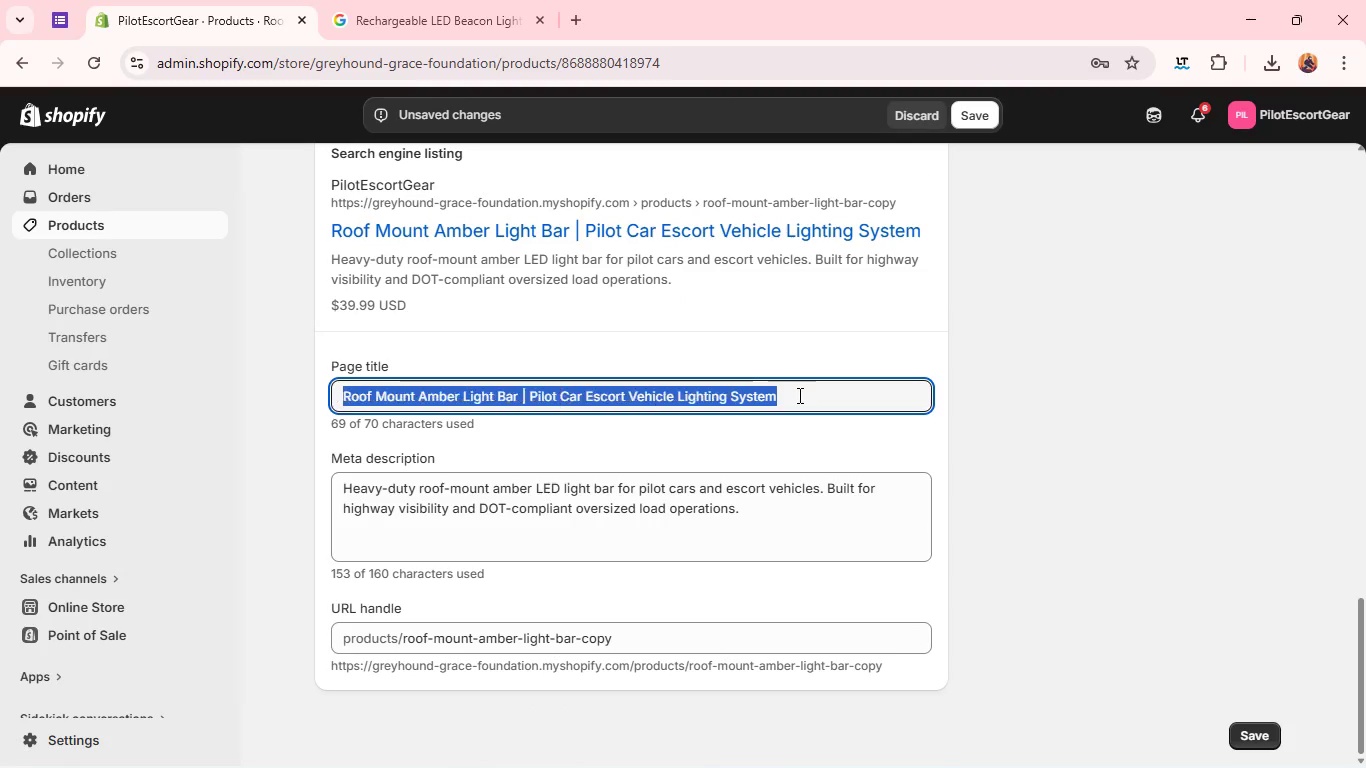 
triple_click([798, 395])
 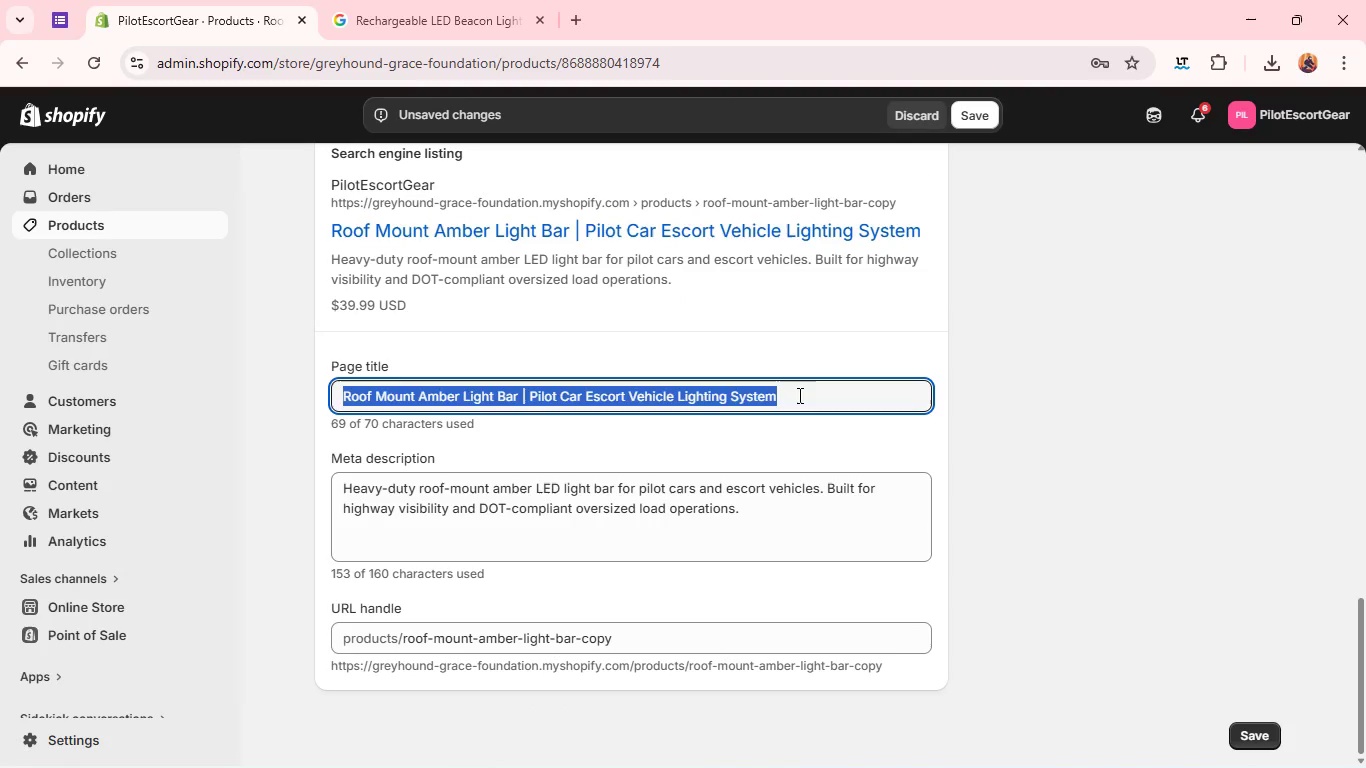 
key(Backspace)
 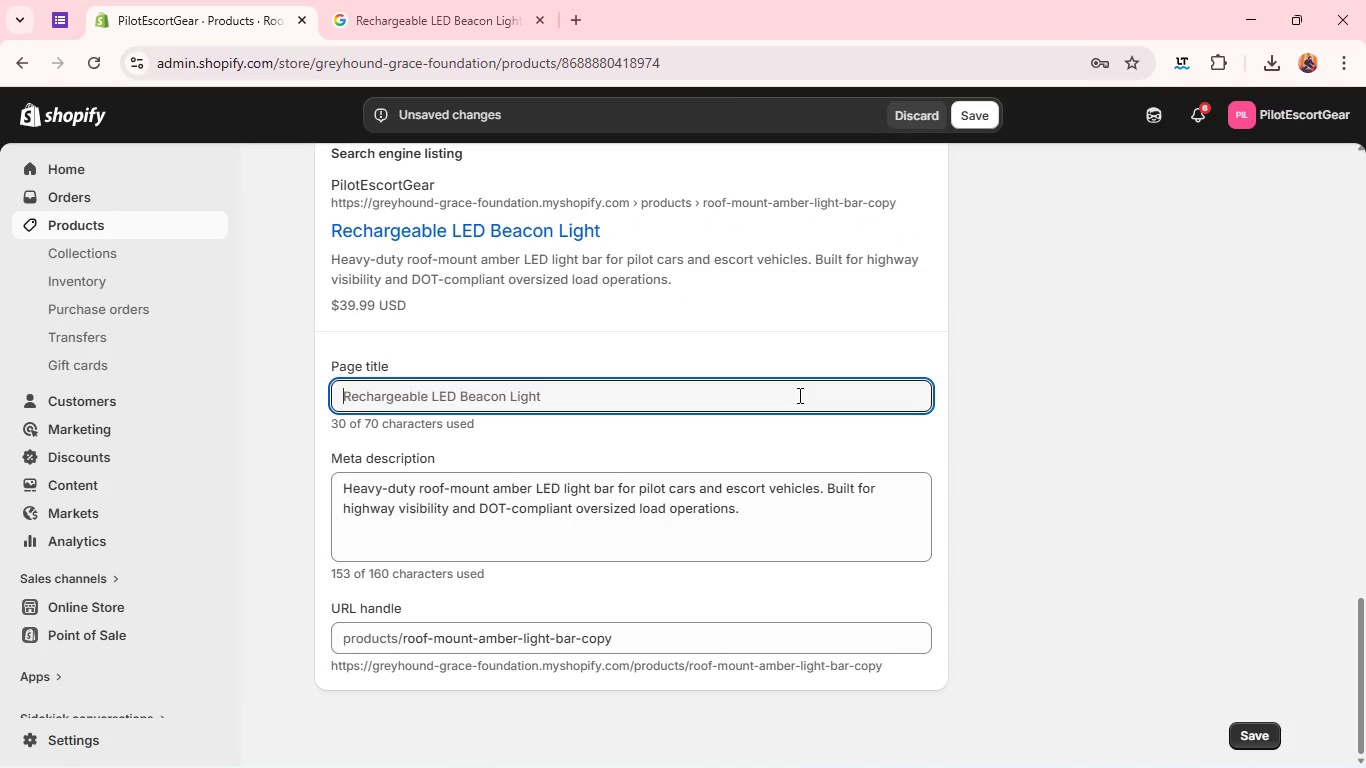 
hold_key(key=ShiftLeft, duration=0.62)
 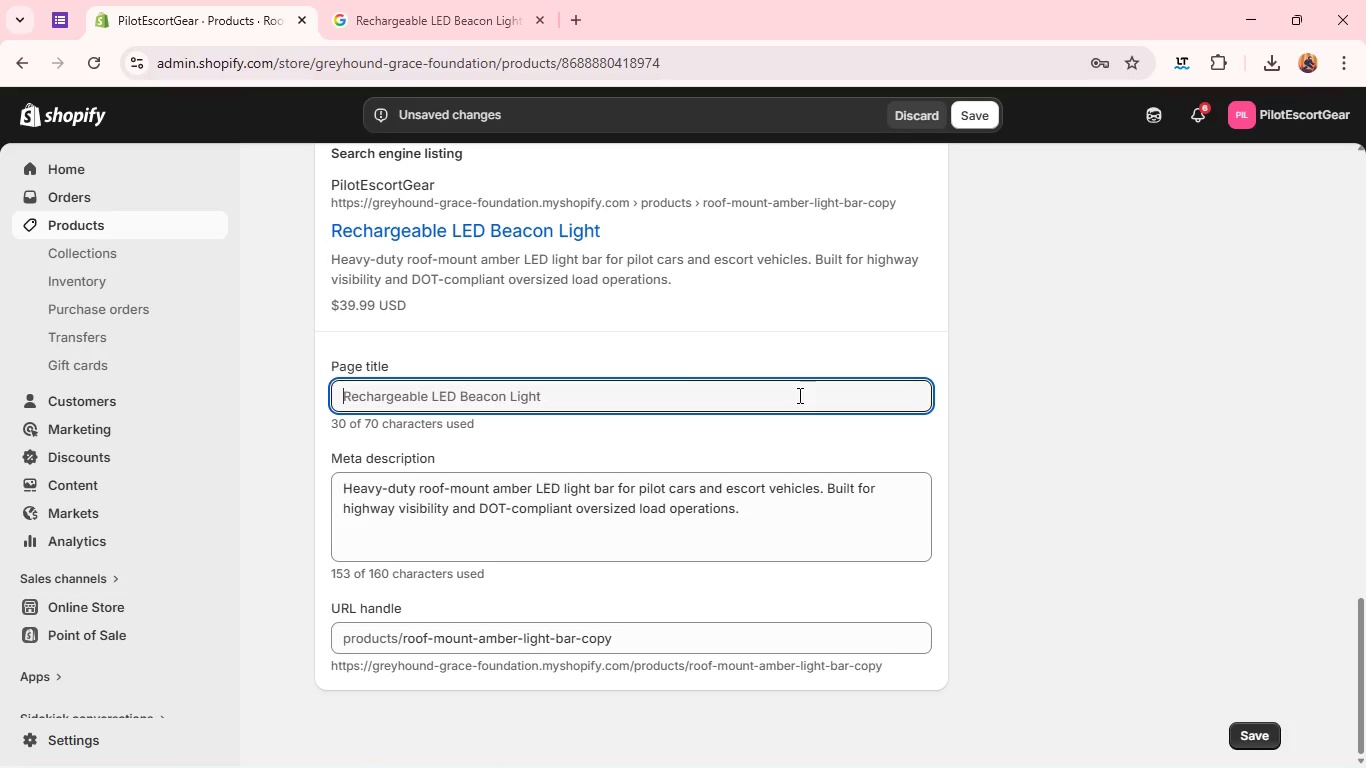 
type(Rechargeable LED Beacon light)
 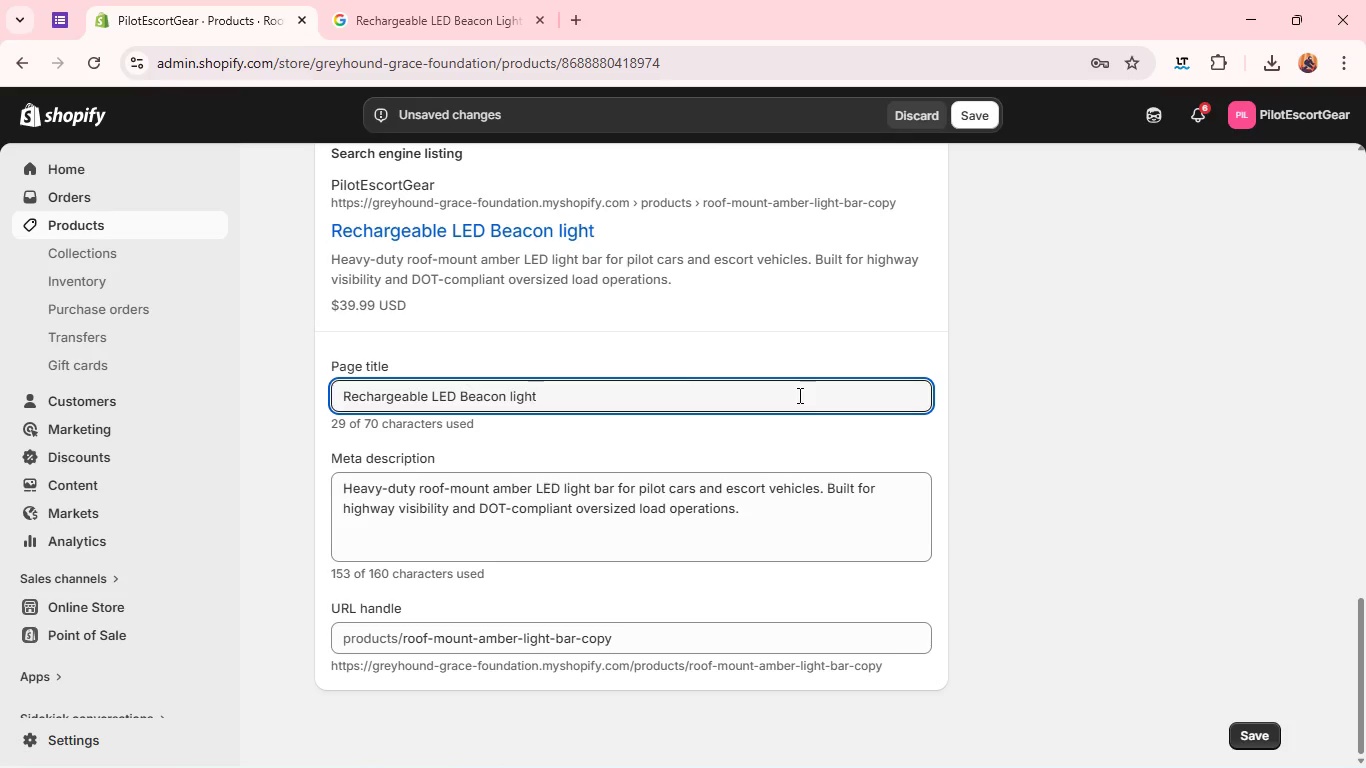 
key(ArrowLeft)
 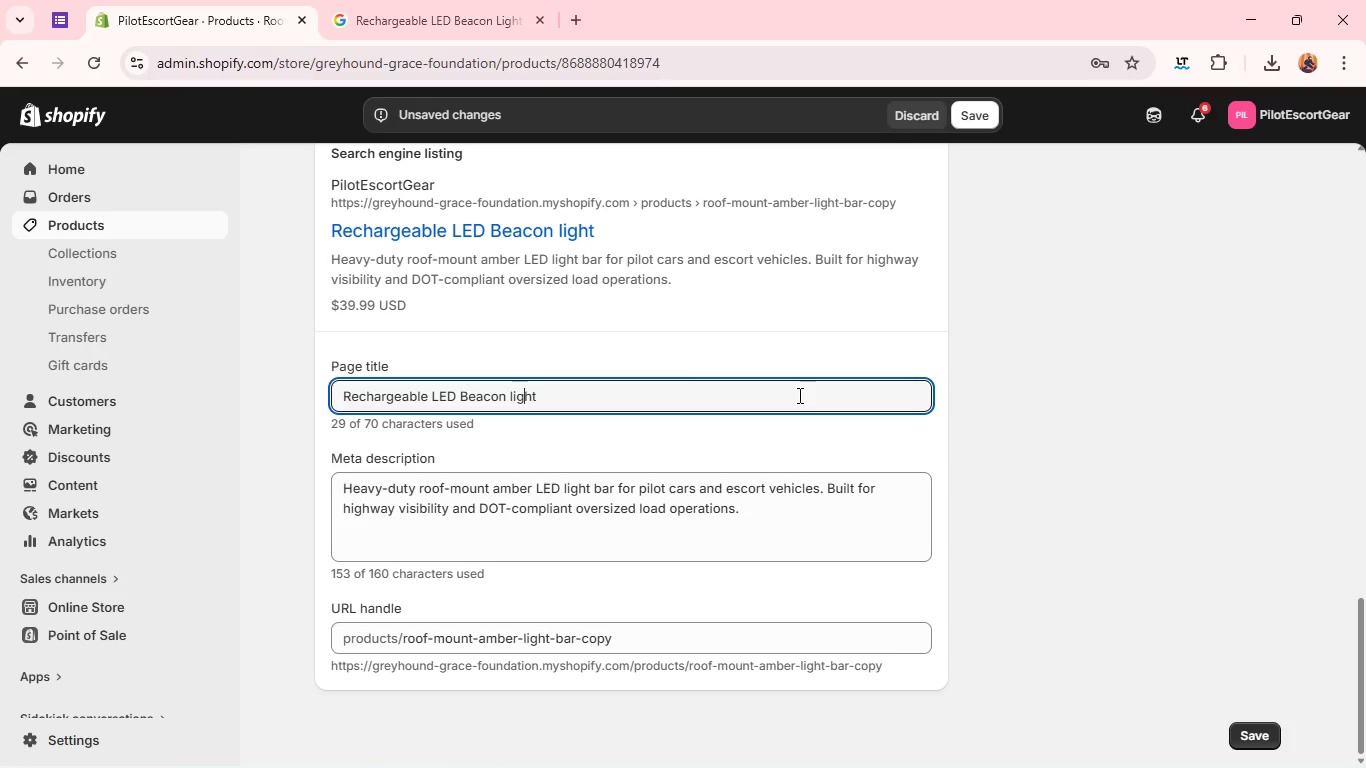 
key(ArrowLeft)
 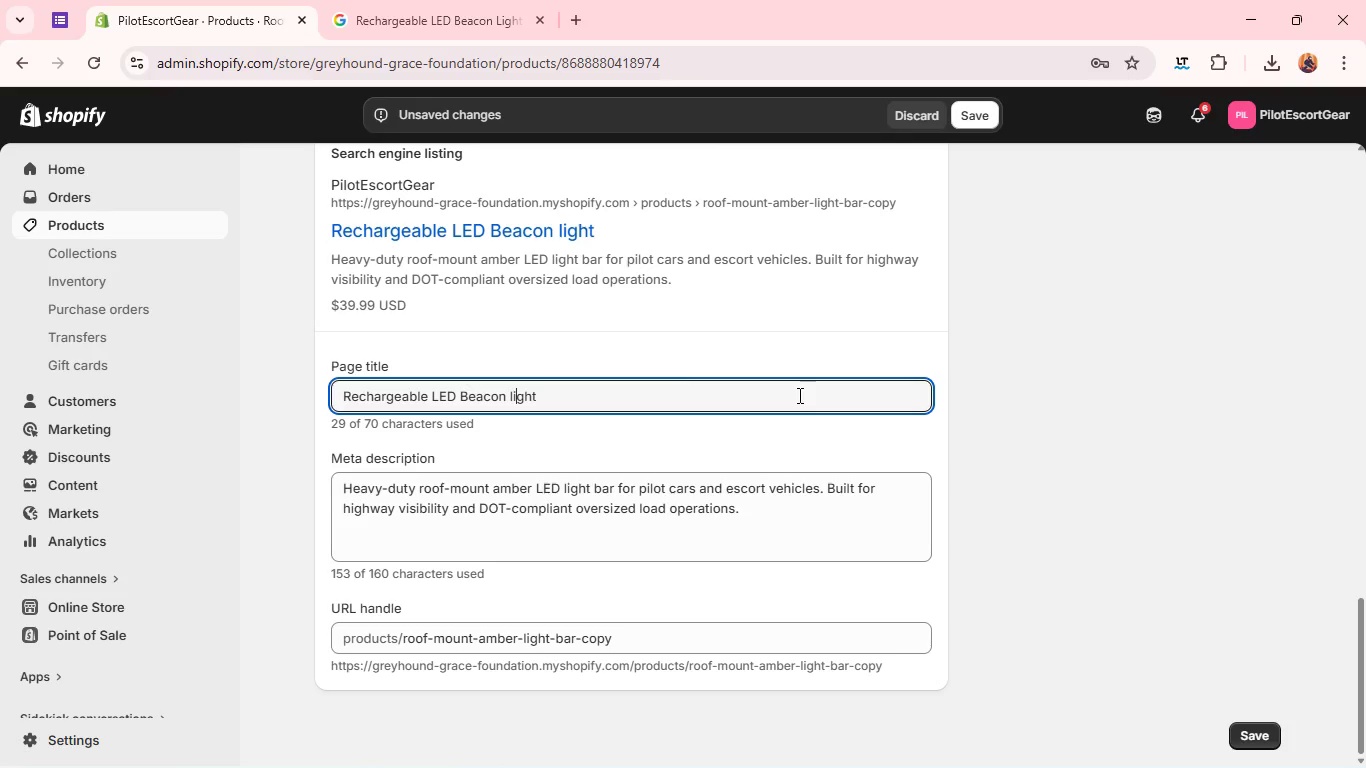 
key(ArrowLeft)
 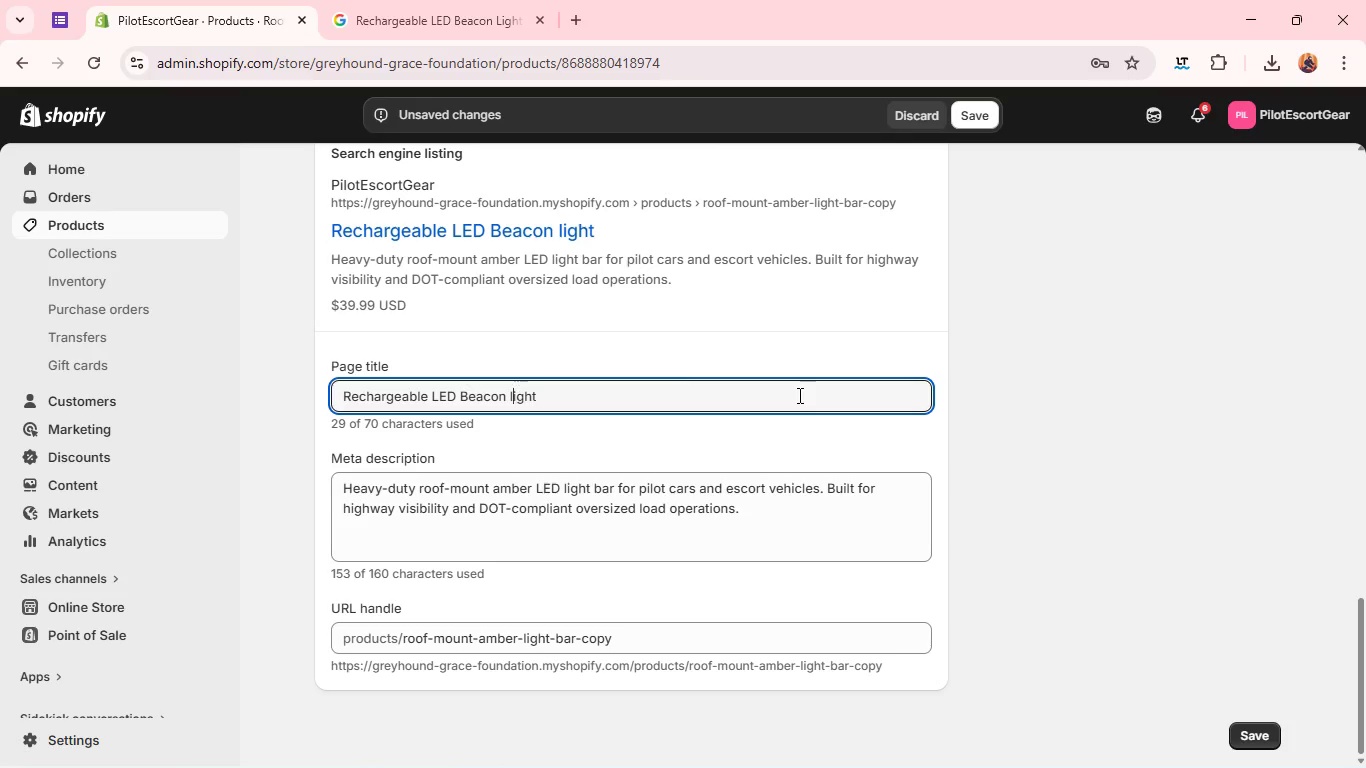 
key(ArrowLeft)
 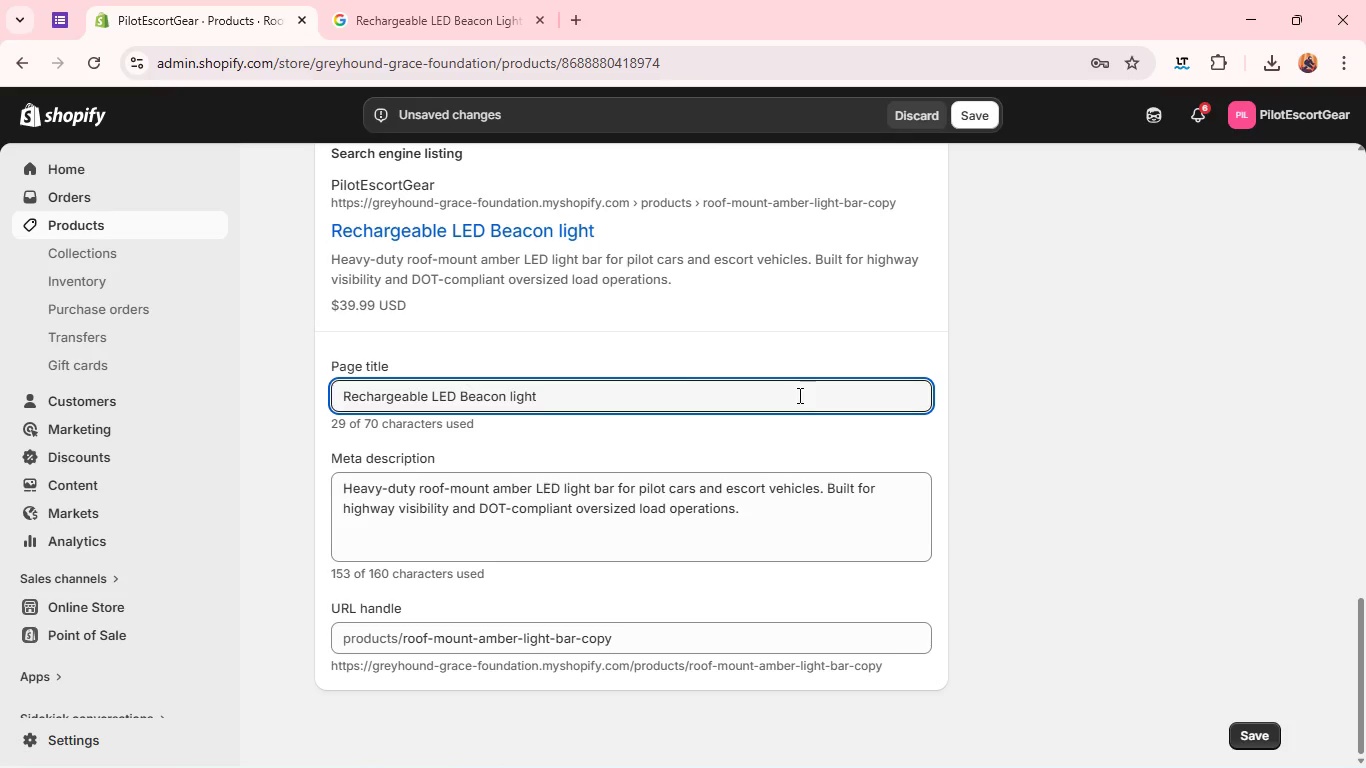 
key(Backspace)
 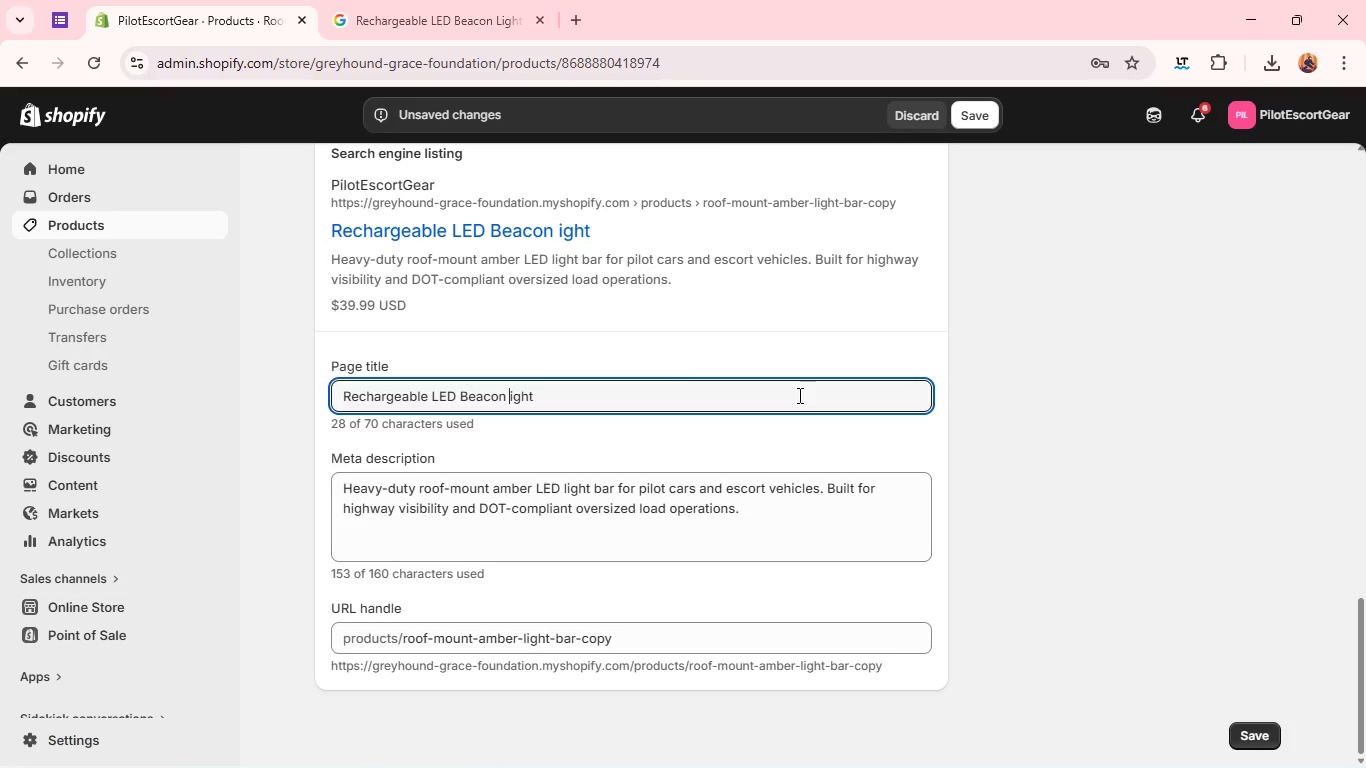 
key(Slash)
 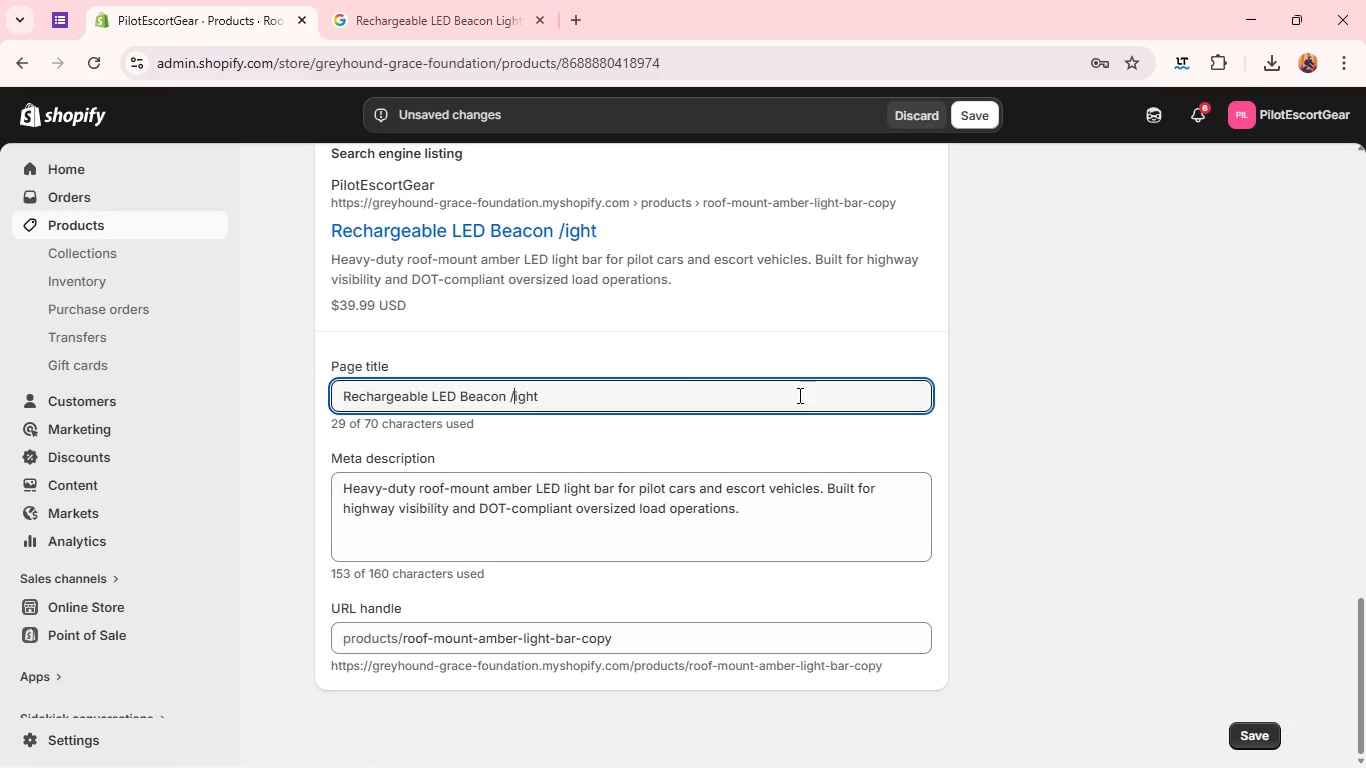 
key(Shift+L)
 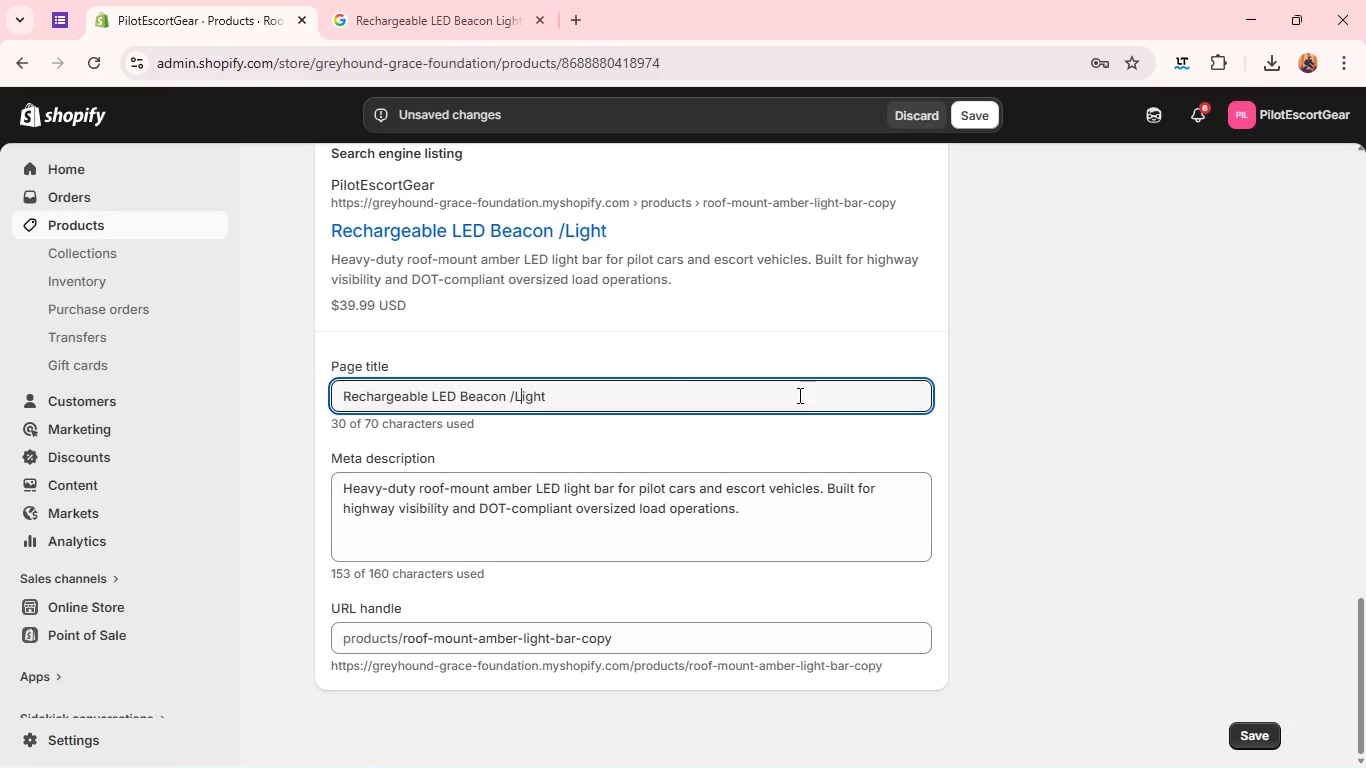 
key(Backspace)
 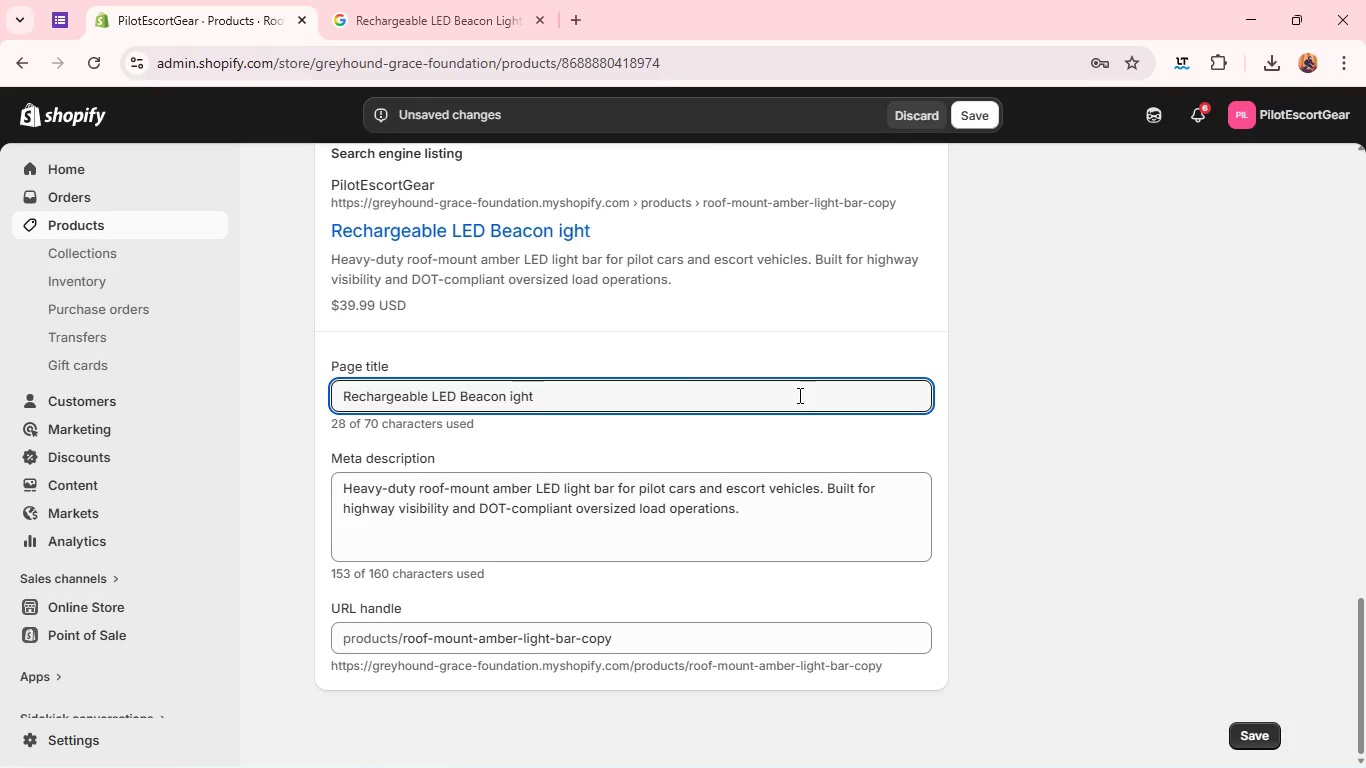 
key(Backspace)
 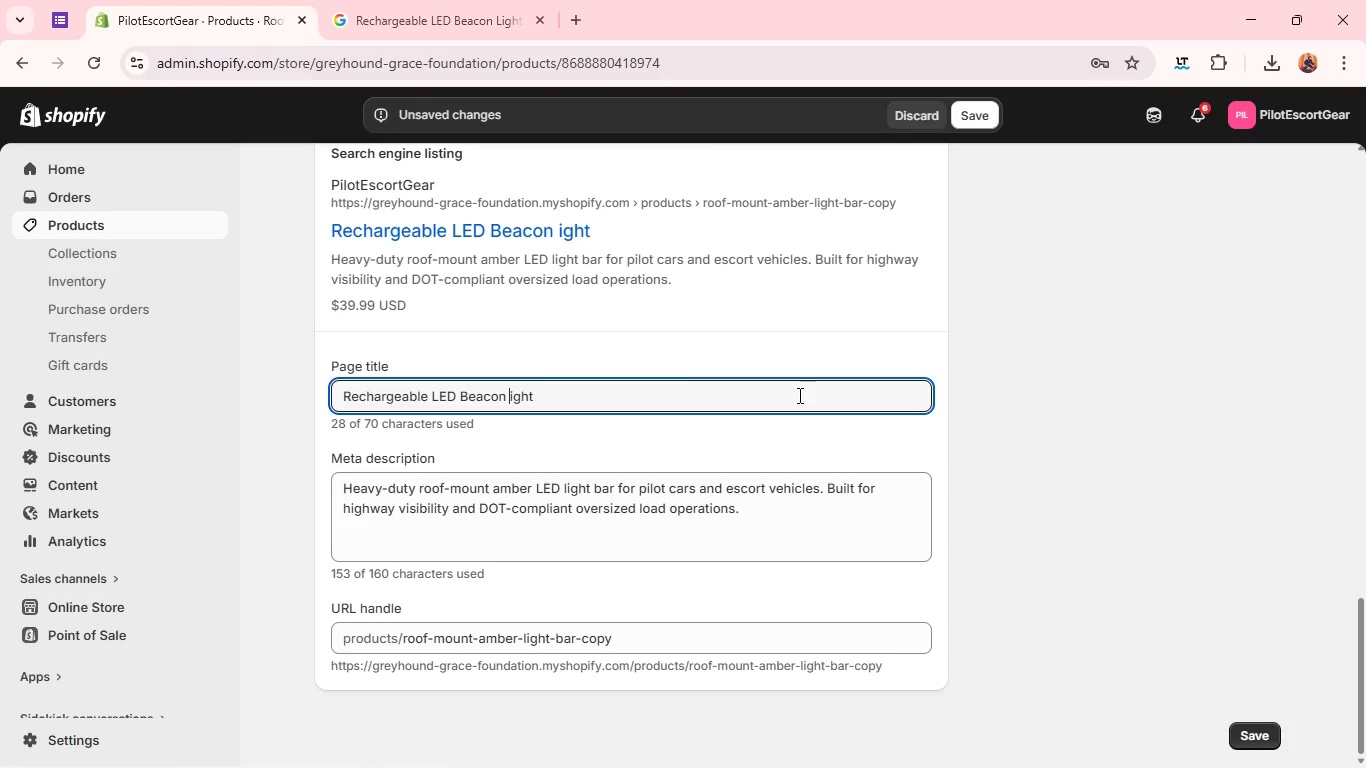 
key(Shift+L)
 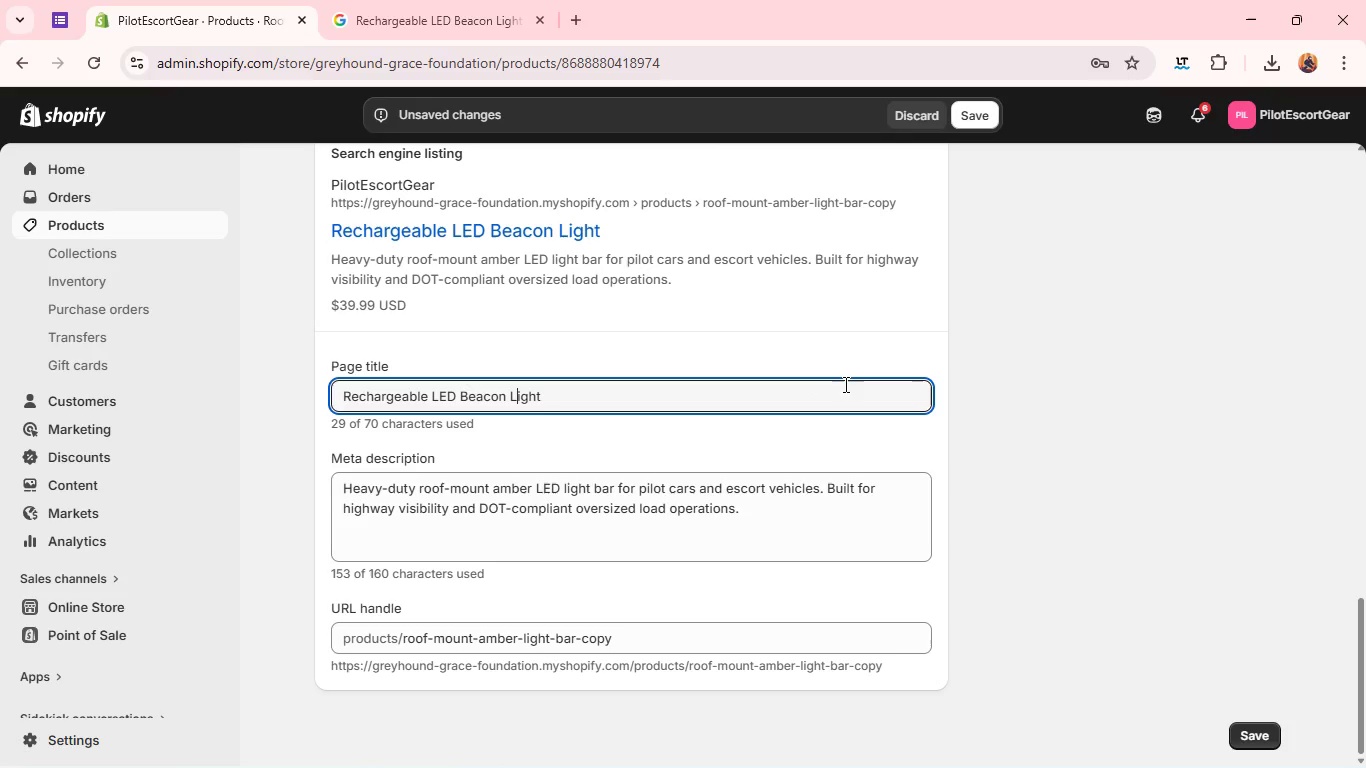 
left_click([840, 384])
 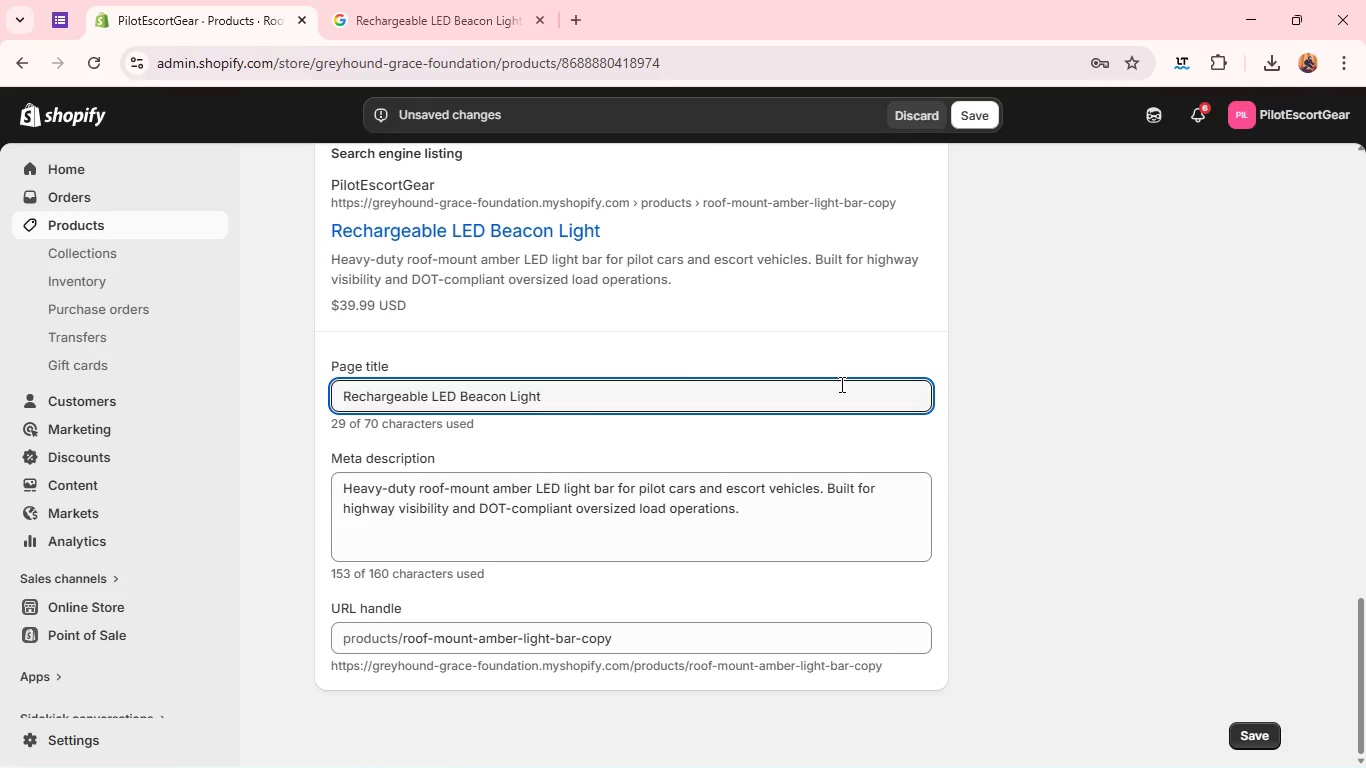 
type( | portable Piot Car Warm)
key(Backspace)
type(ning )
 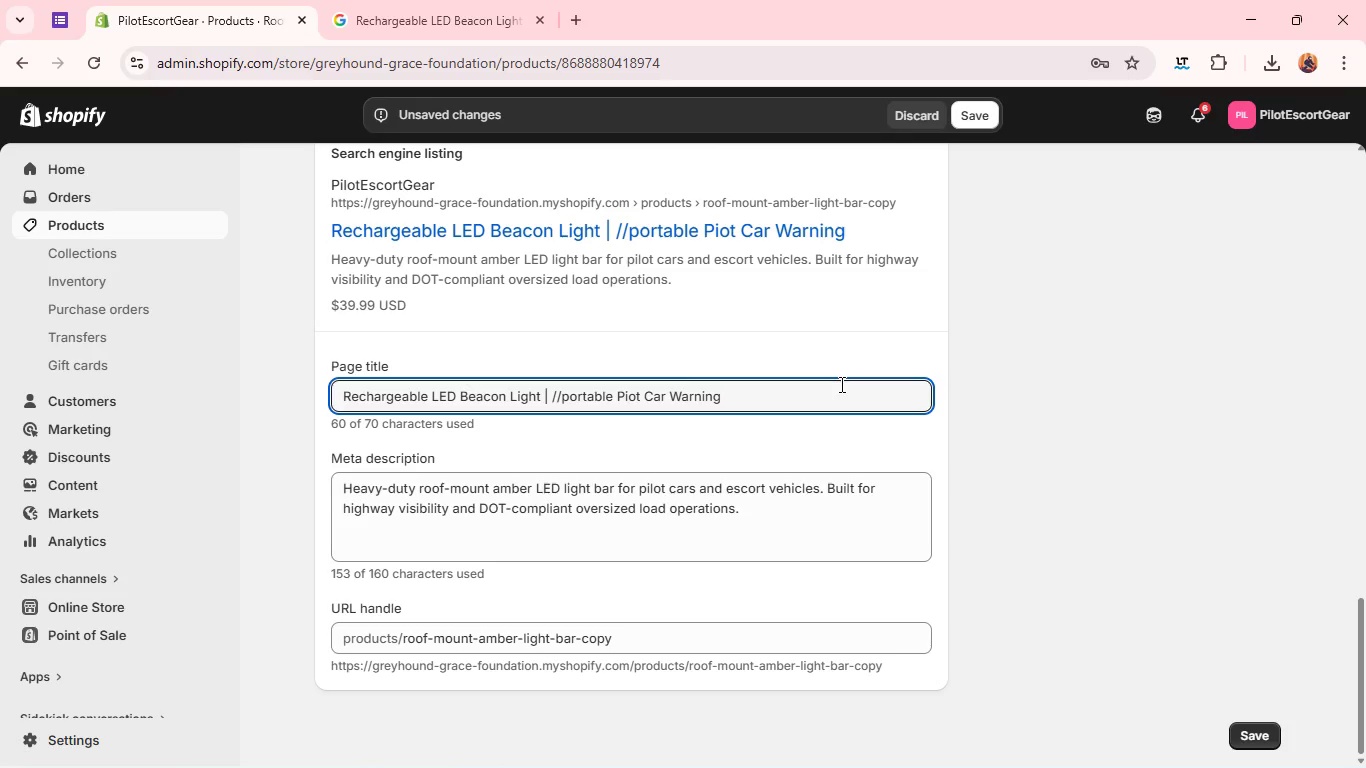 
 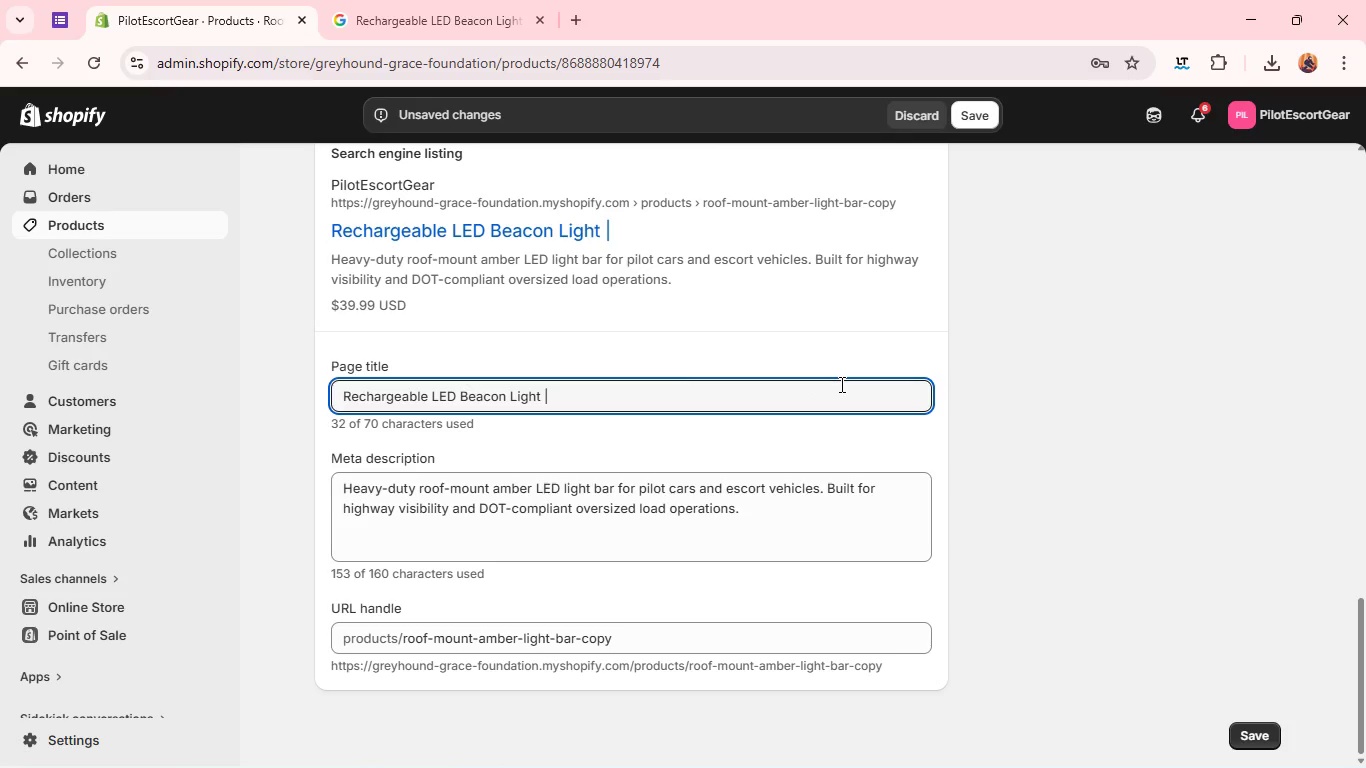 
hold_key(key=Slash, duration=0.64)
 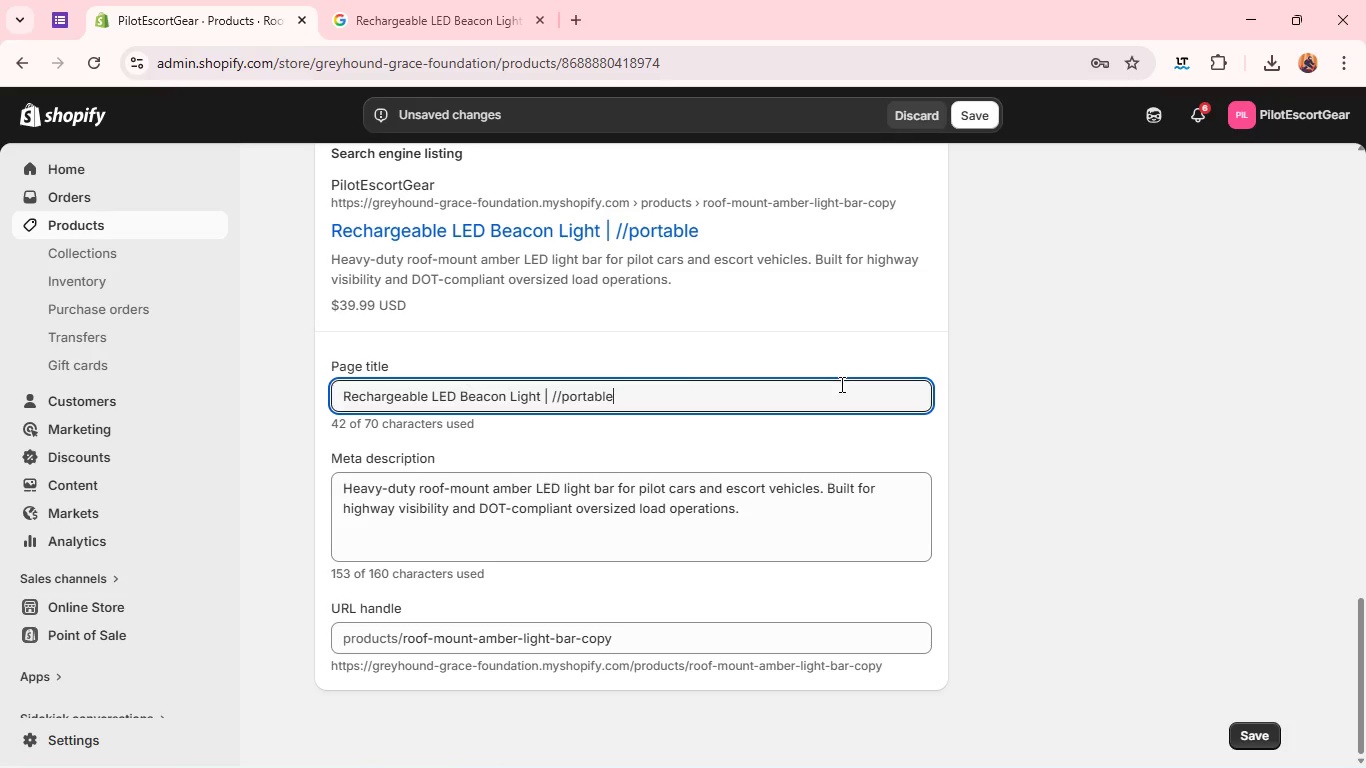 
type(Beacon )
 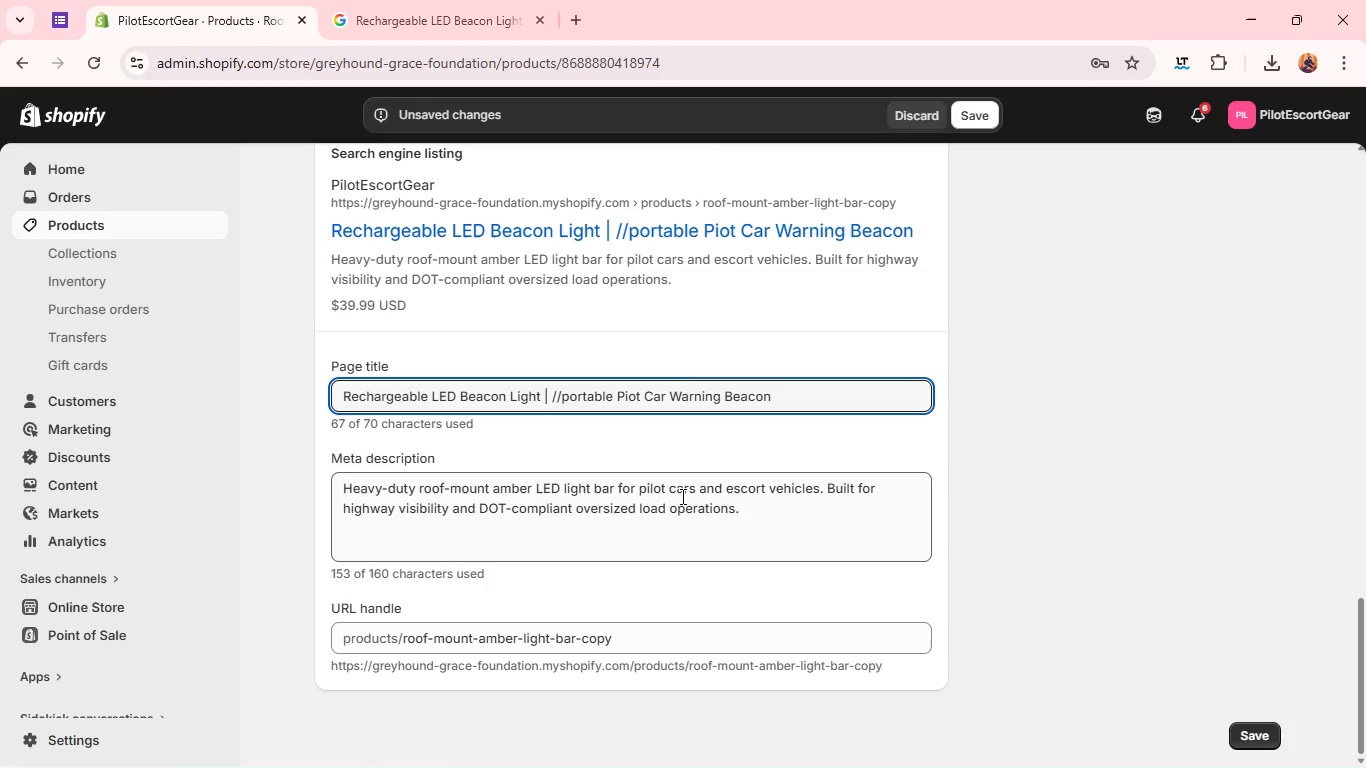 
left_click([678, 500])
 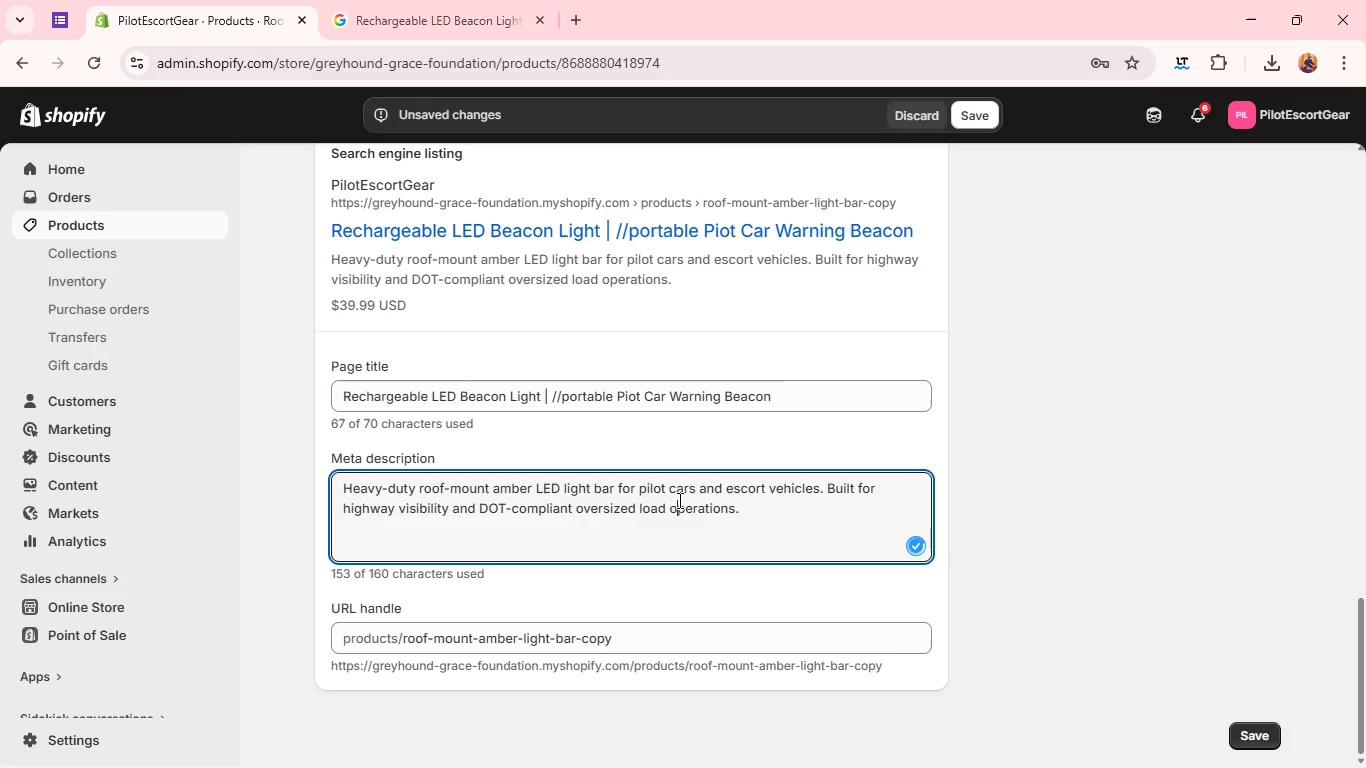 
key(Control+A)
 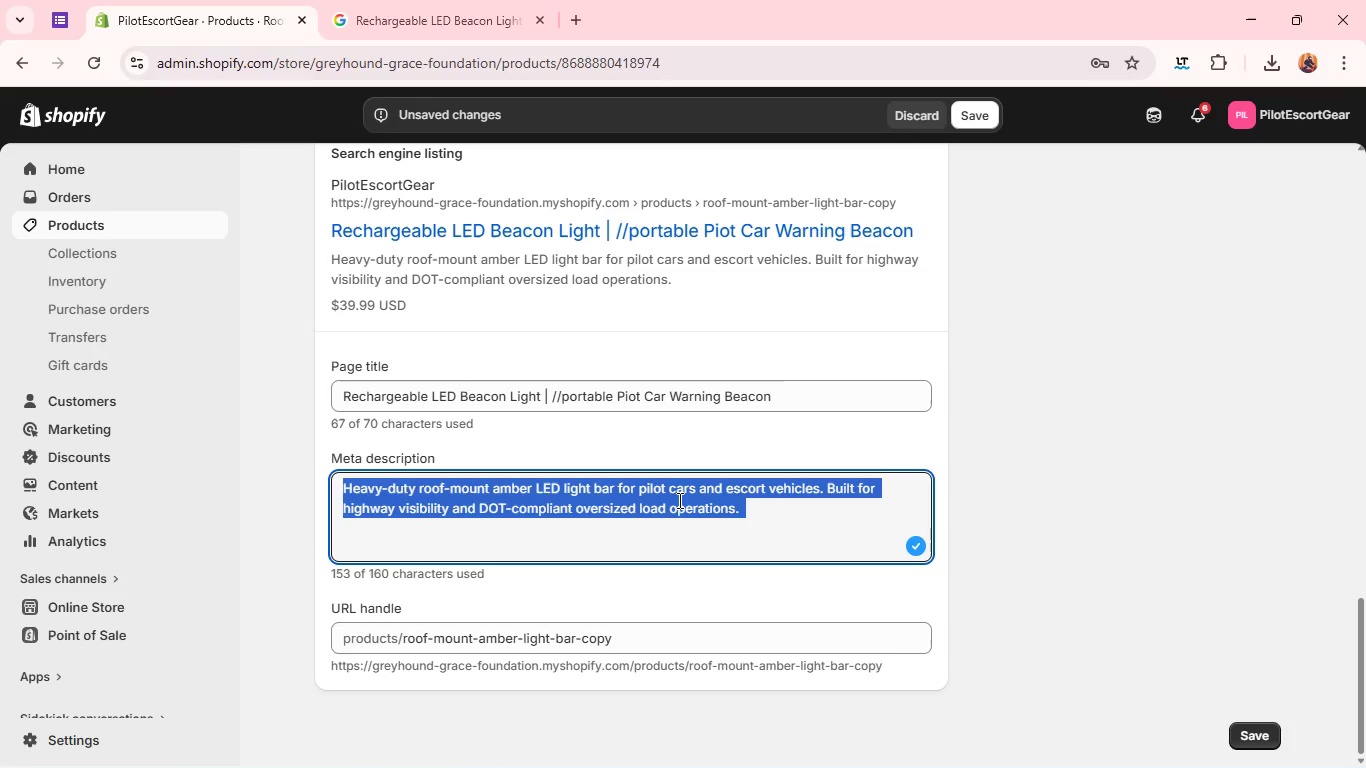 
hold_key(key=ShiftLeft, duration=0.64)
 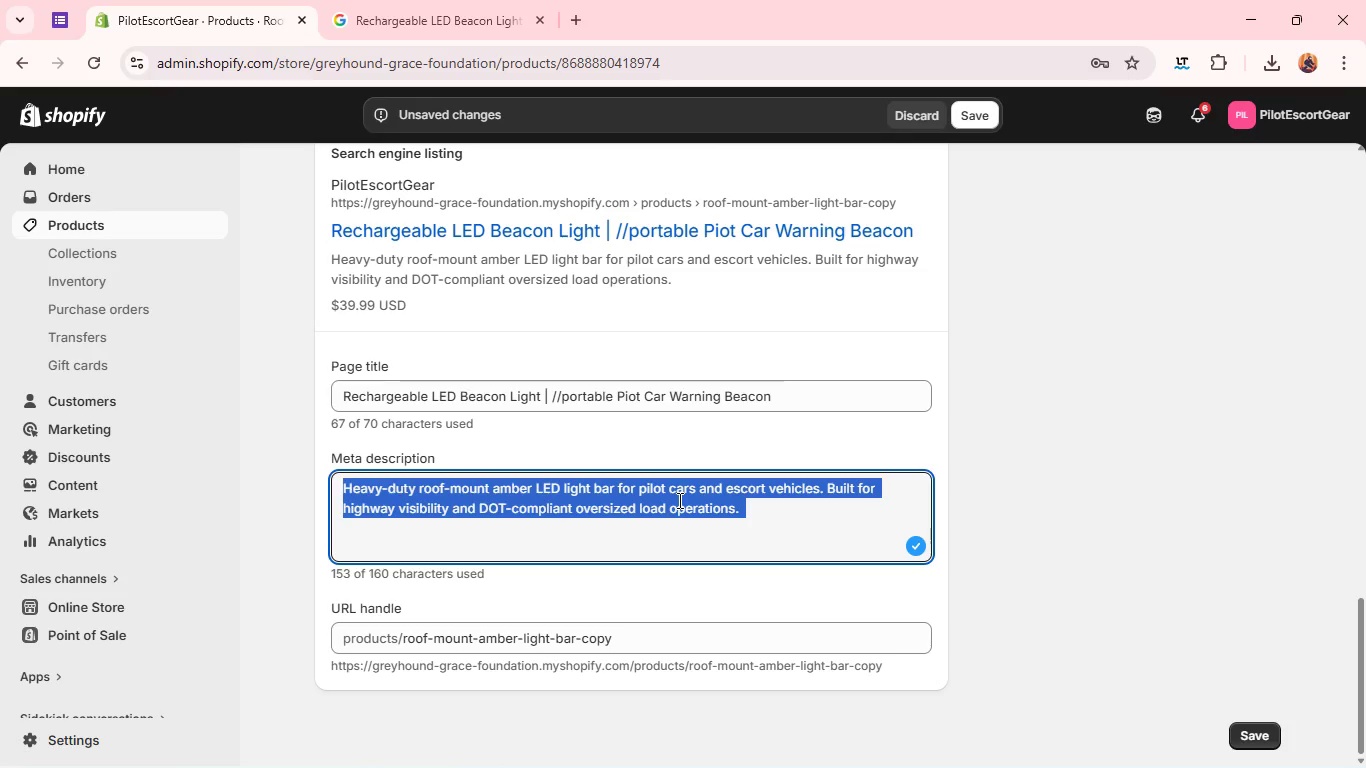 
type(Portable rechargeav)
key(Backspace)
type(ble /L)
key(Backspace)
key(Backspace)
type(LED)
 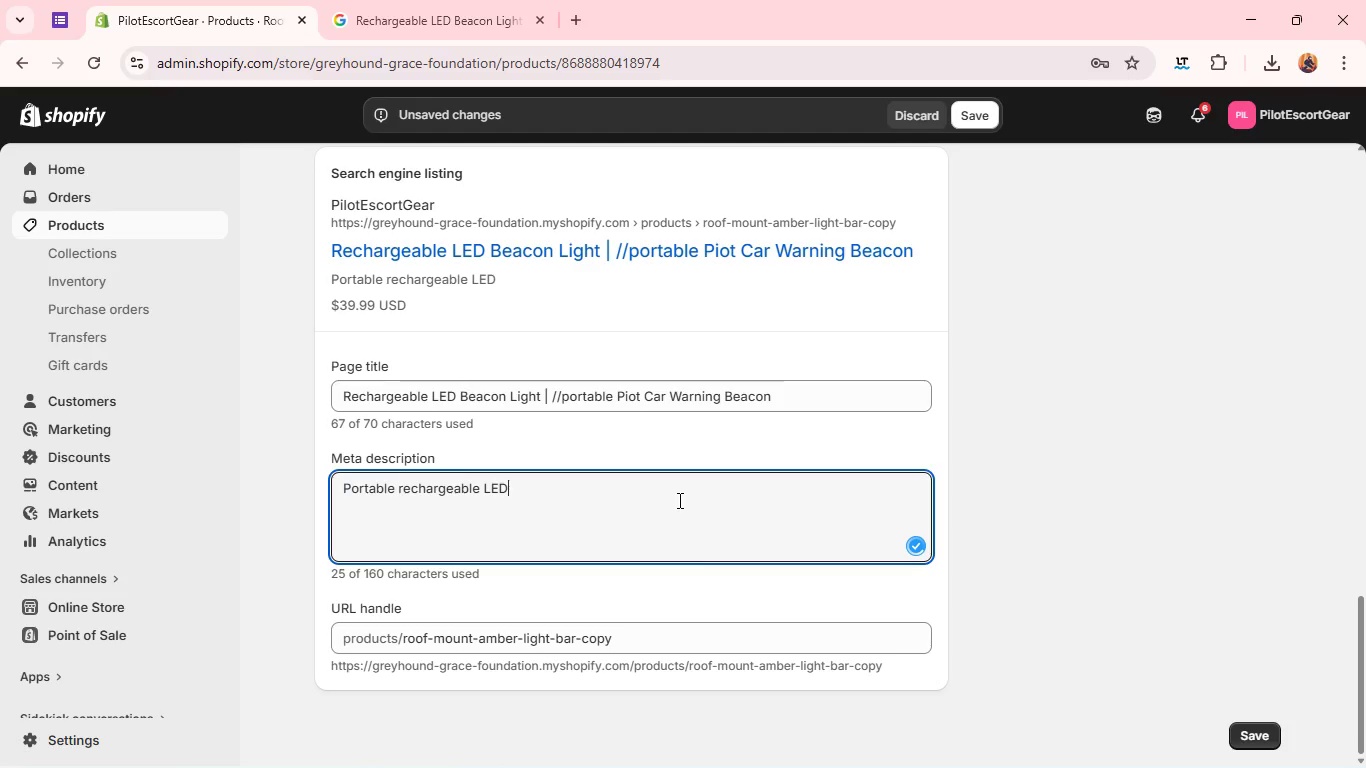 
wait(7.75)
 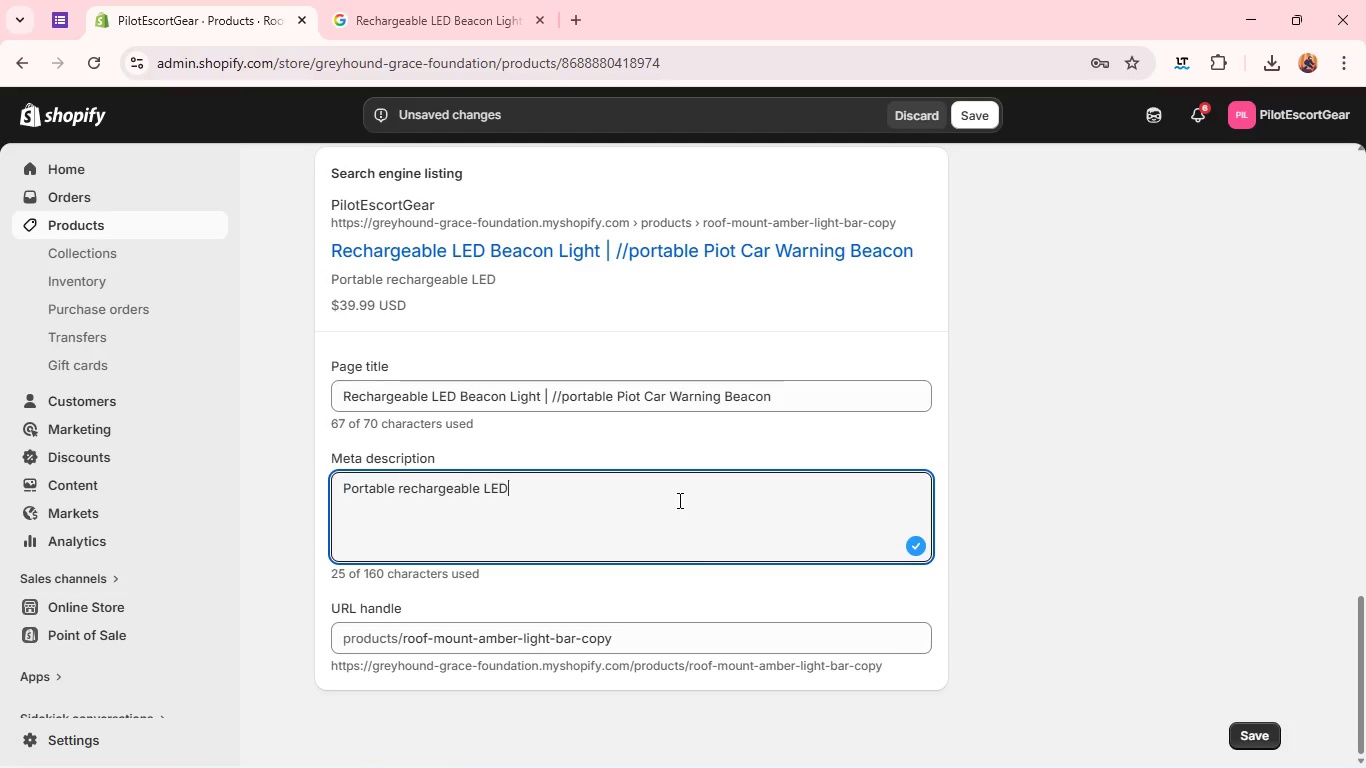 
type( beacon light for escort vehicles and road s)
key(Backspace)
key(Backspace)
type(side)
 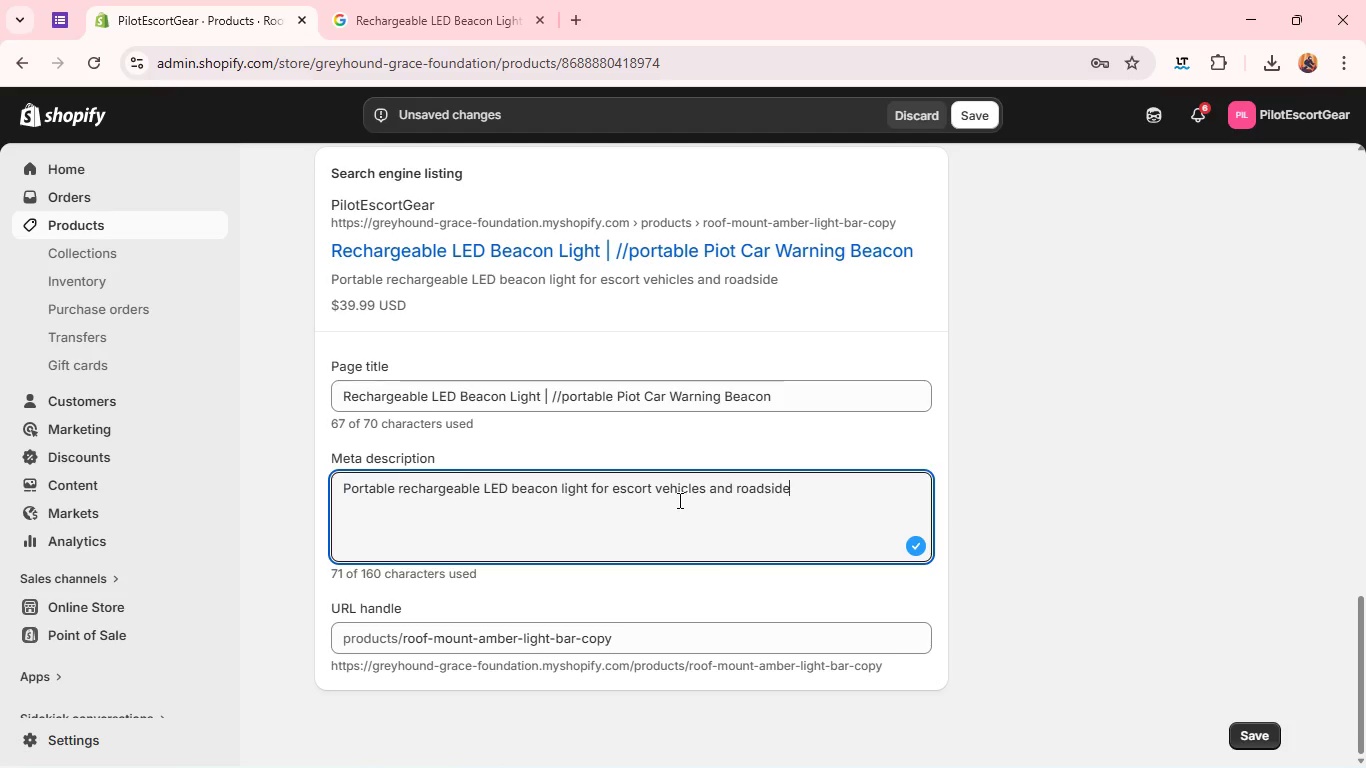 
type( safety. Hif)
key(Backspace)
type(gh-visibility system for pilot car and convoy operations. )
 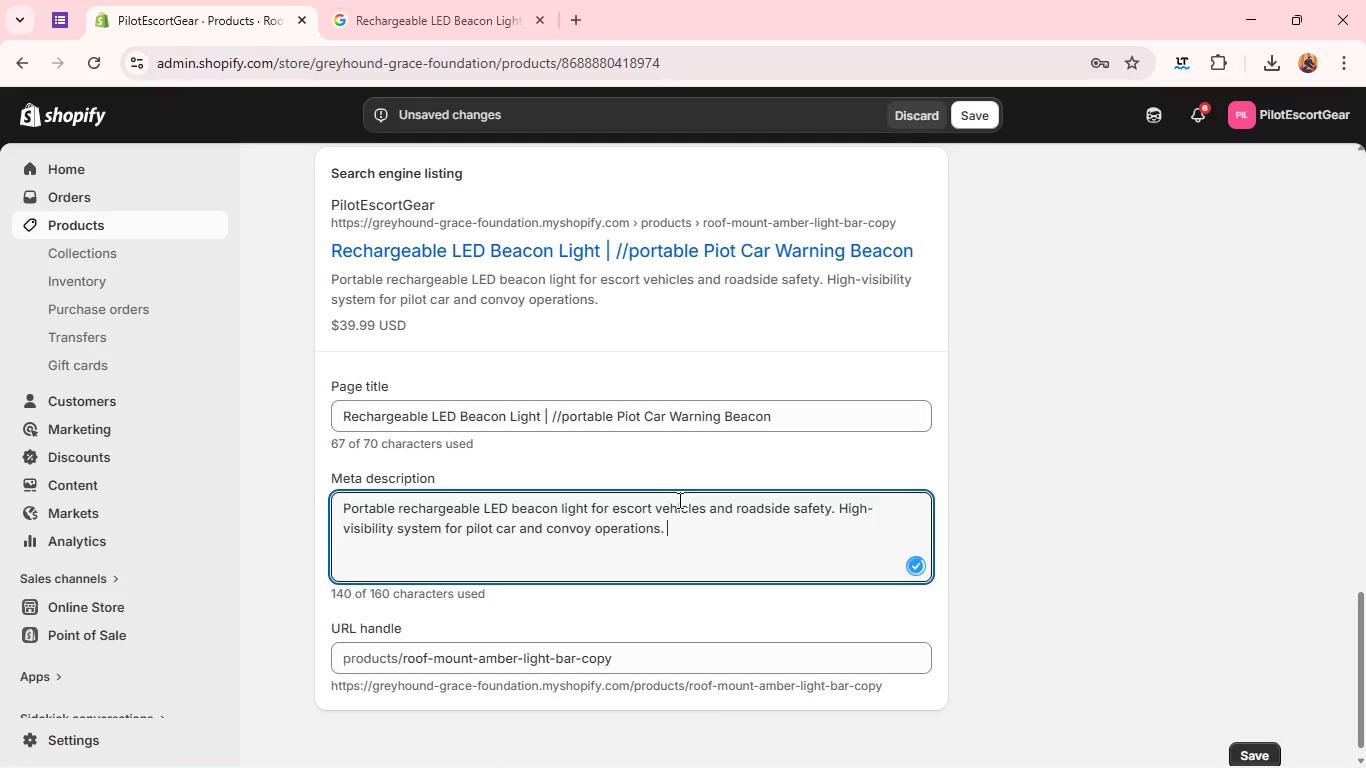 
wait(37.42)
 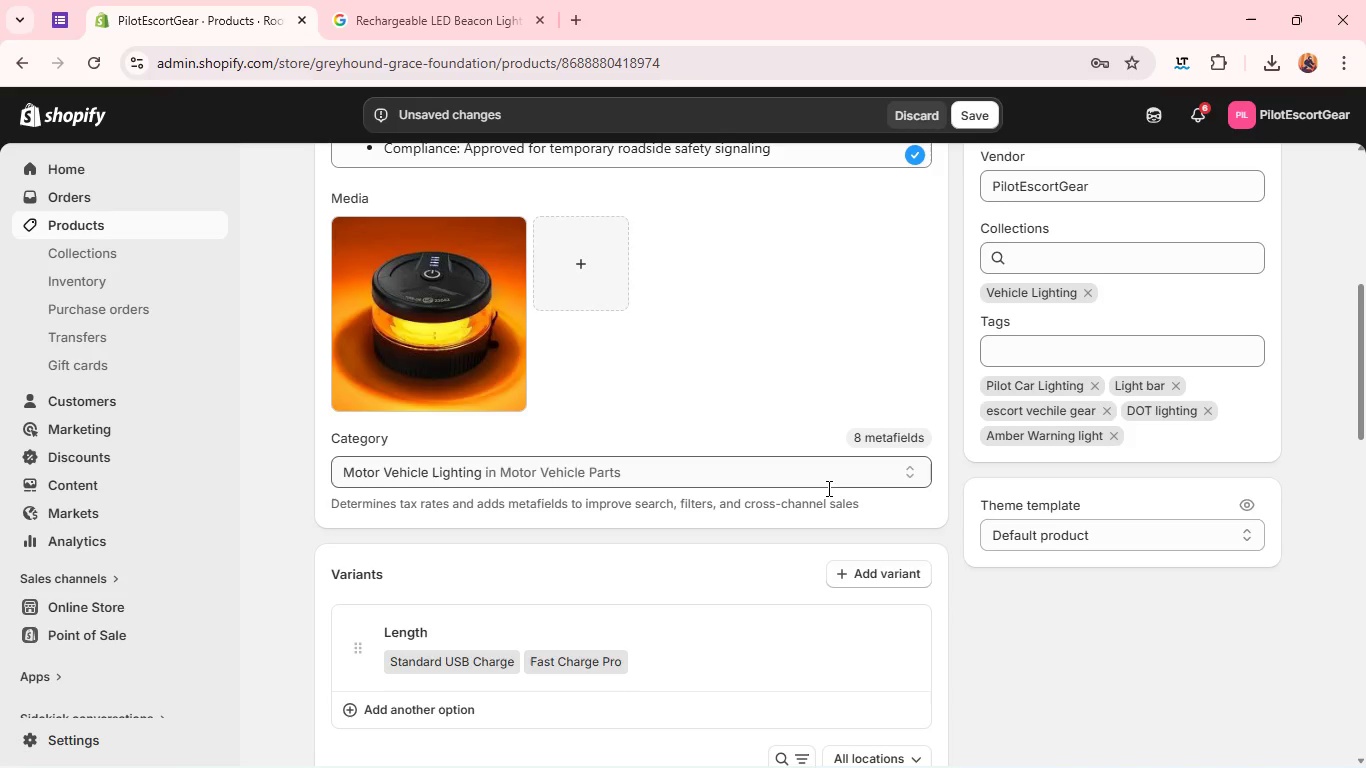 
left_click([1093, 384])
 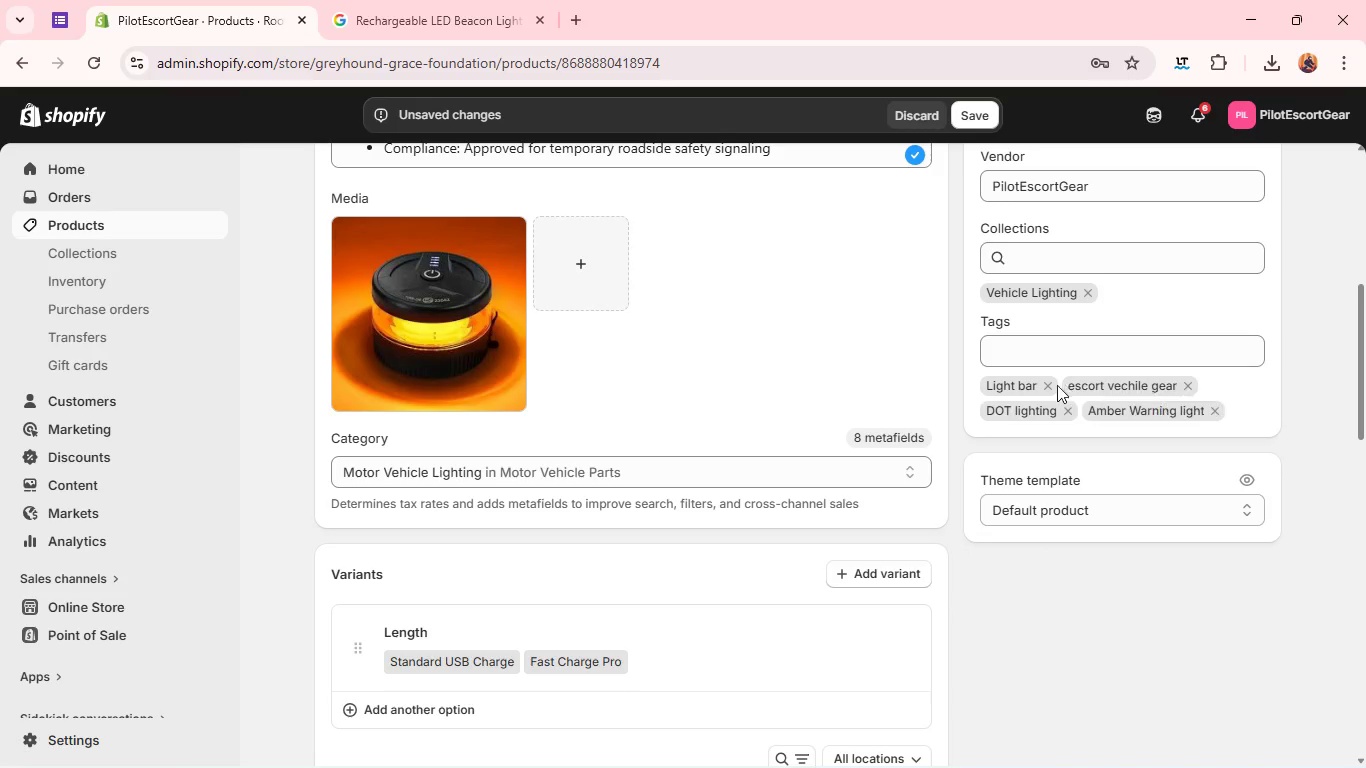 
left_click([1049, 386])
 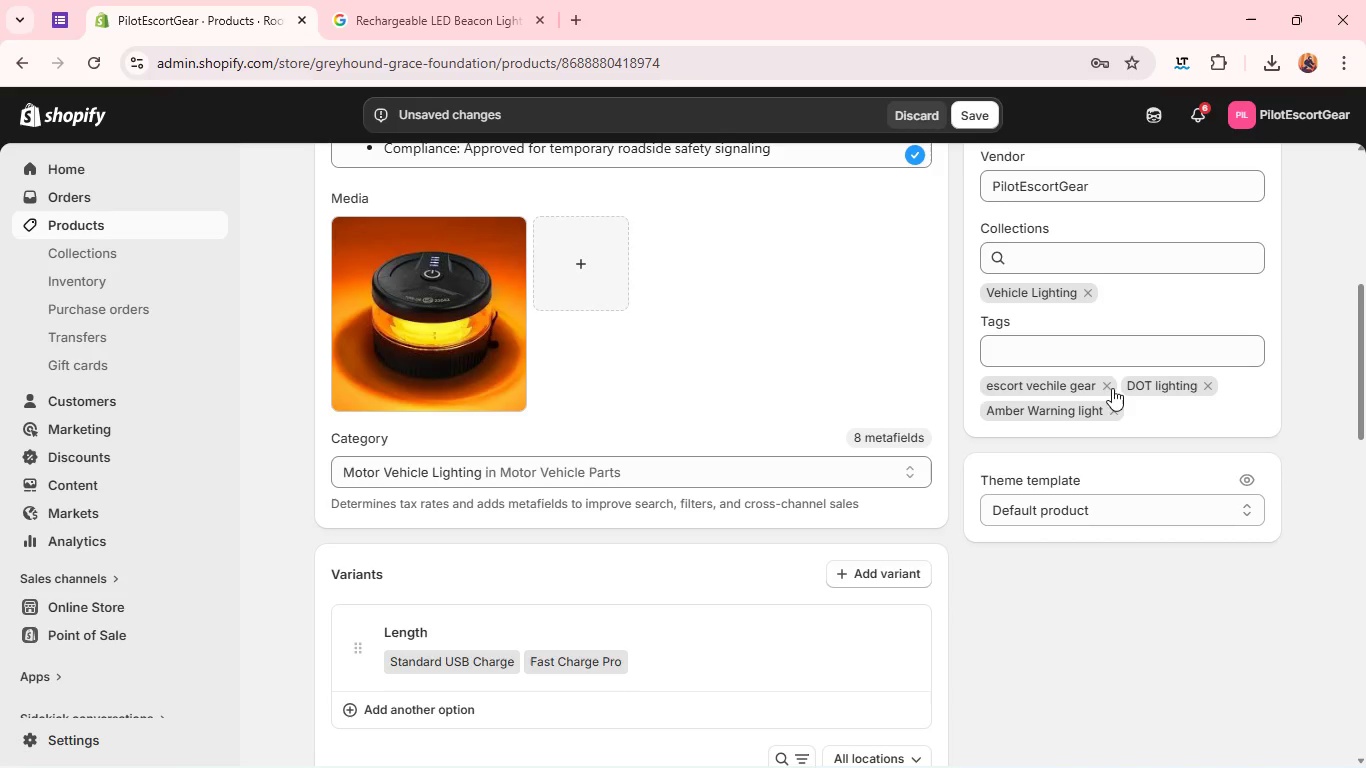 
left_click([1102, 386])
 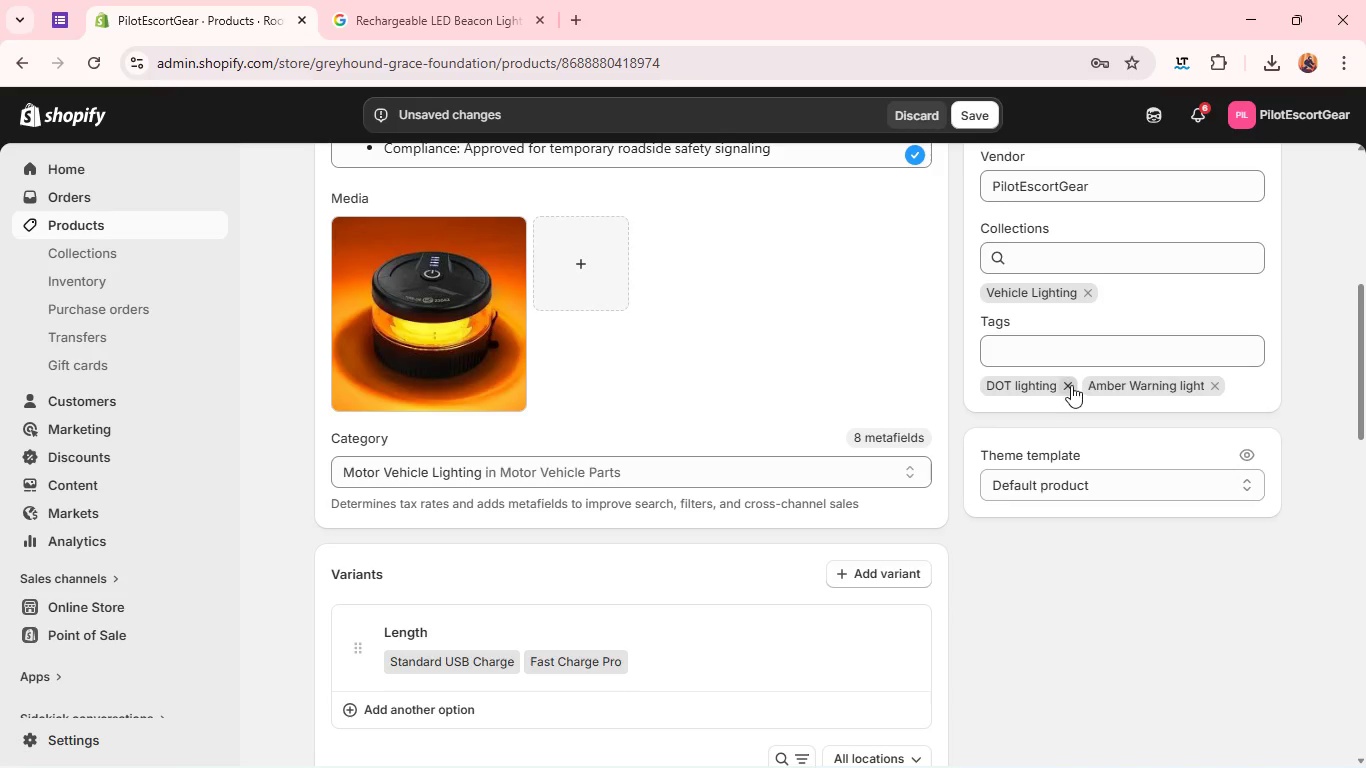 
left_click([1071, 384])
 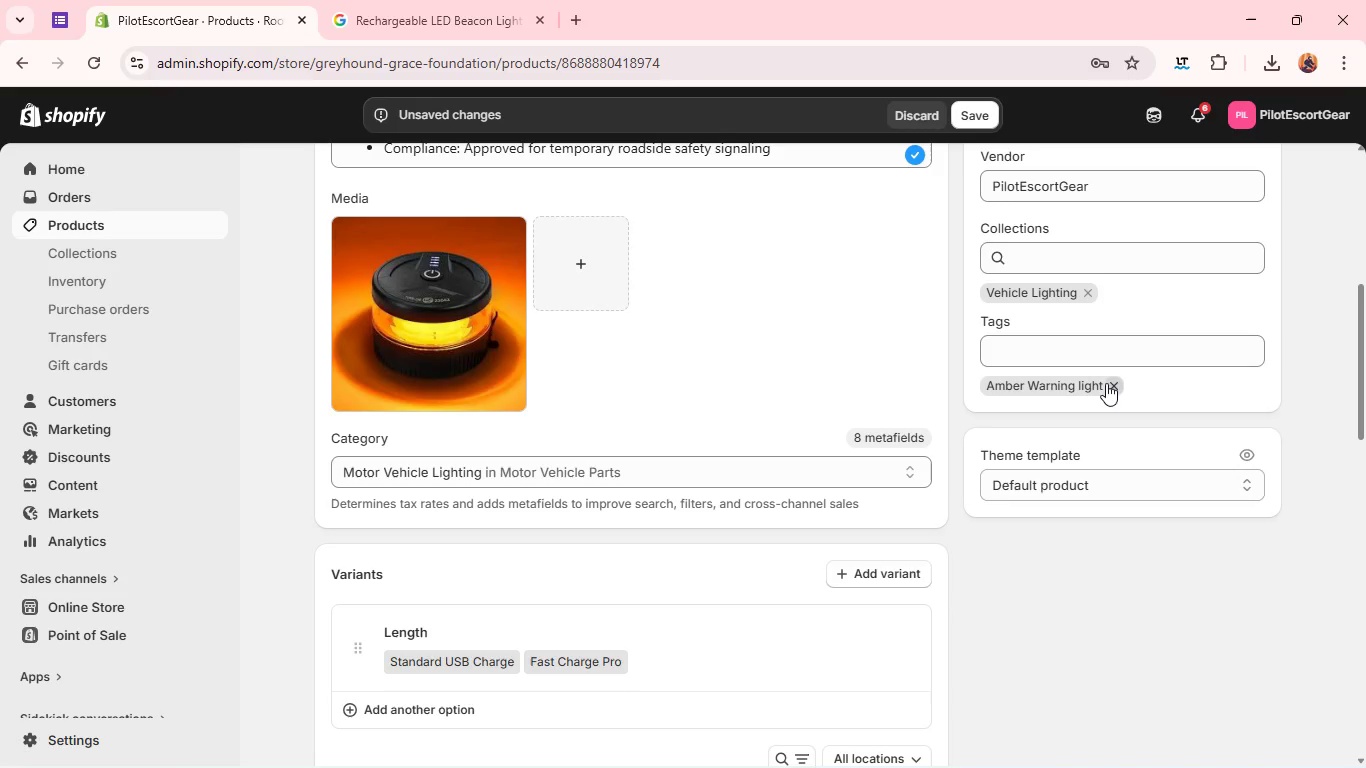 
left_click([1107, 383])
 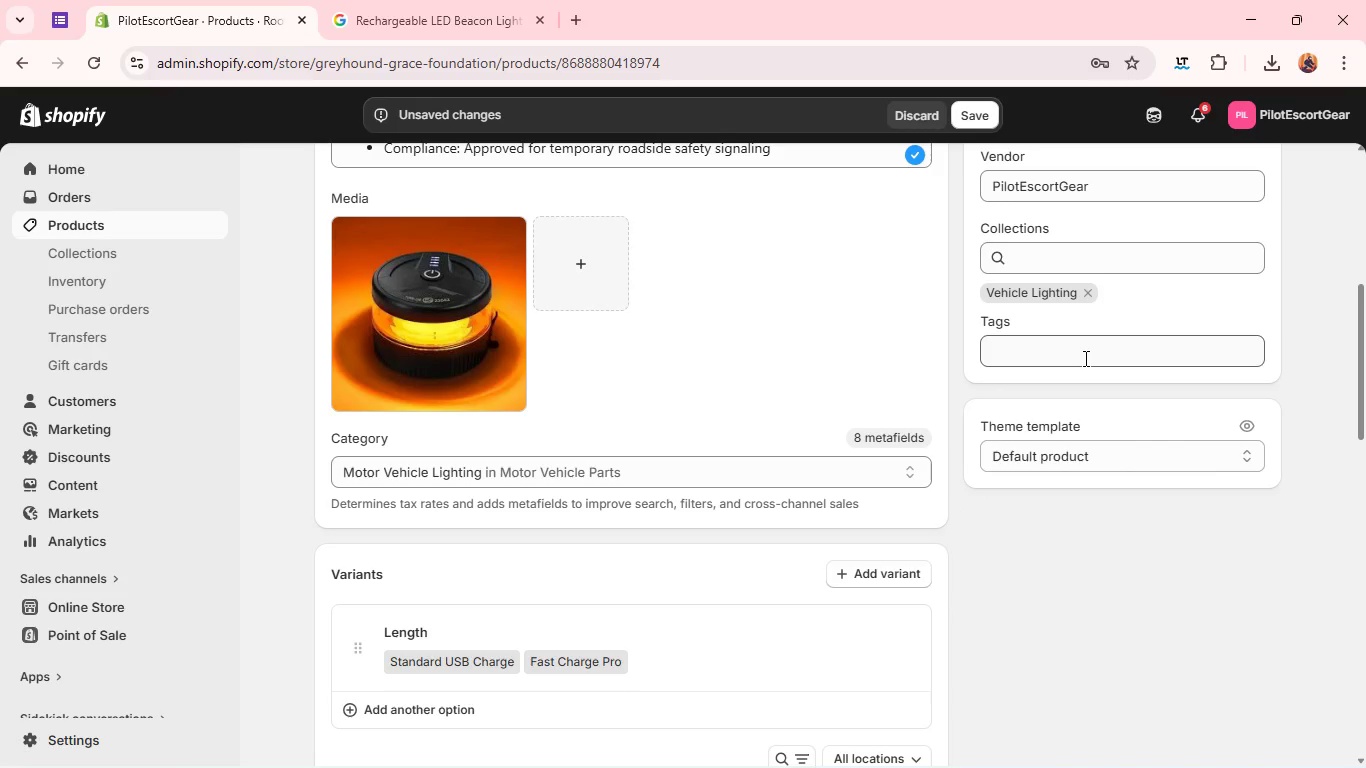 
left_click([1084, 358])
 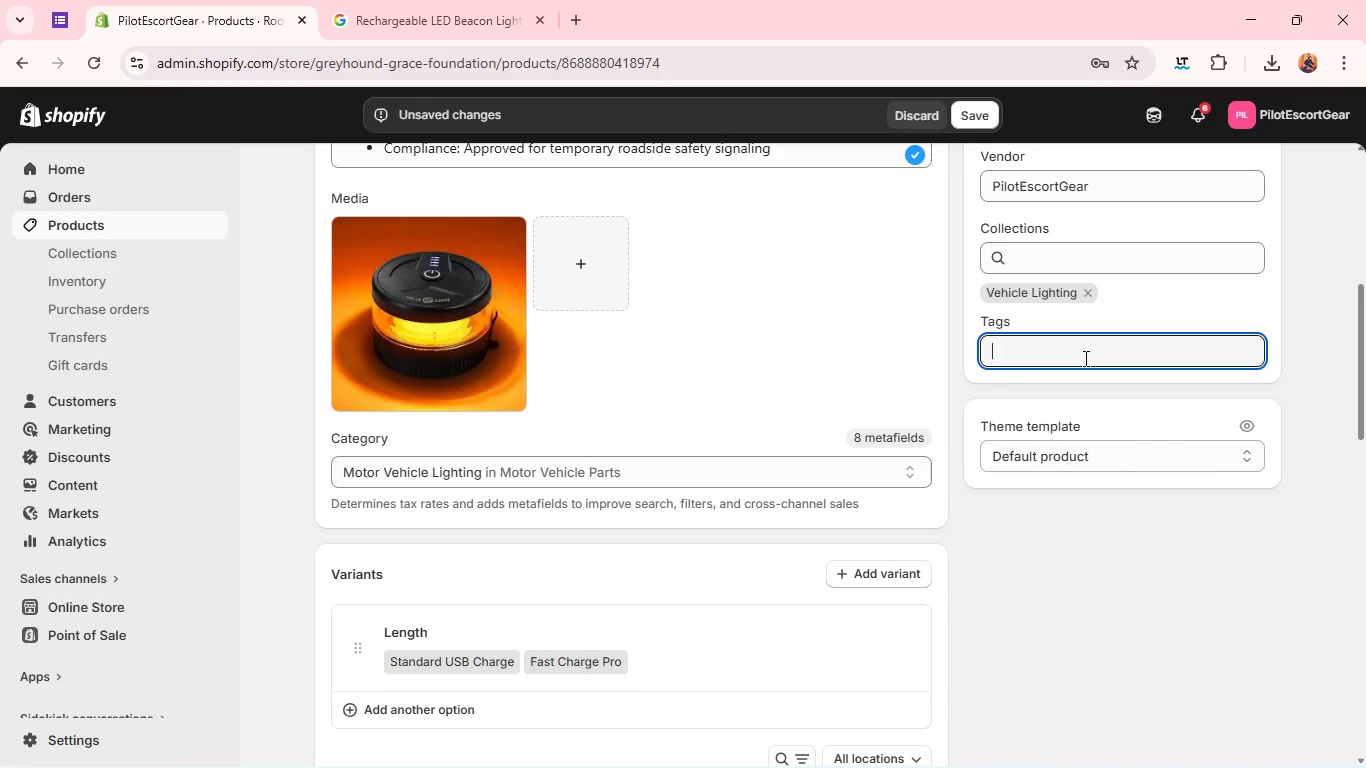 
type(Beacon :ight)
 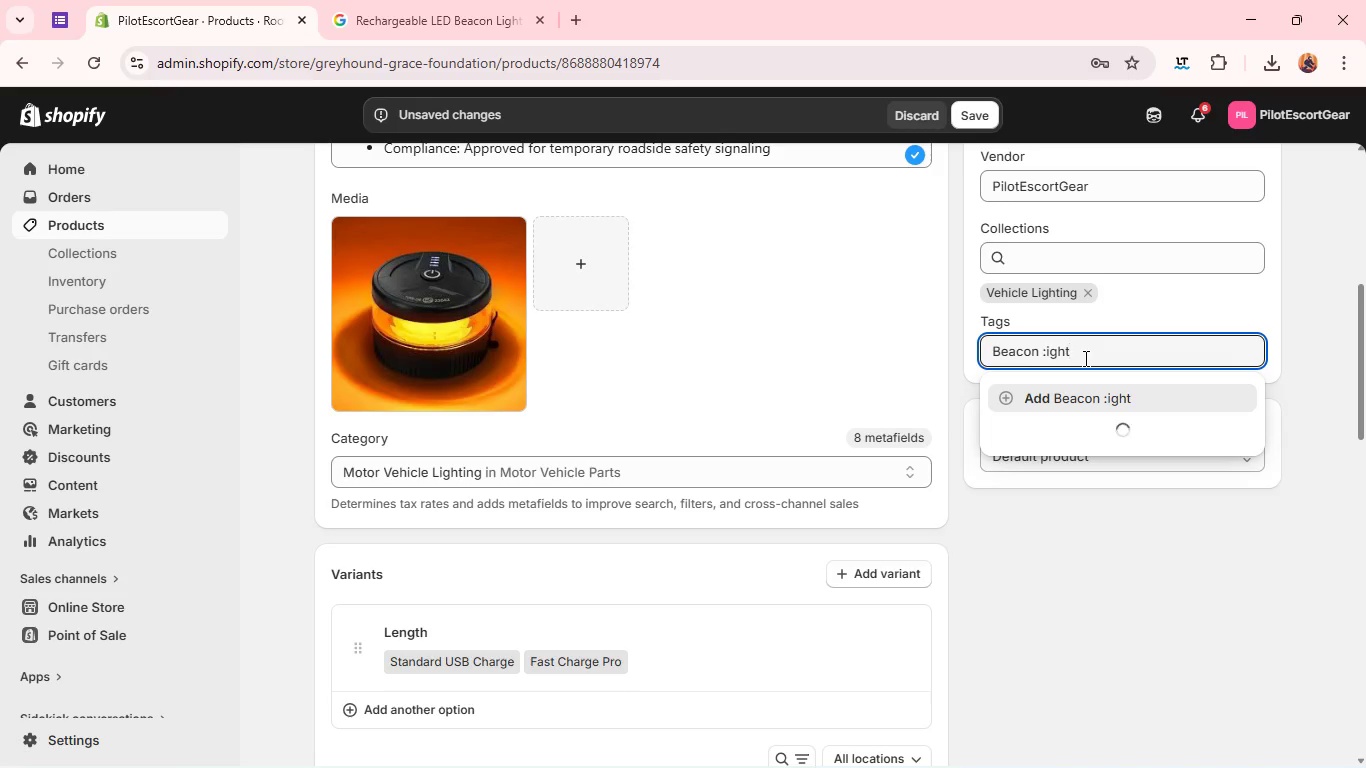 
key(Enter)
 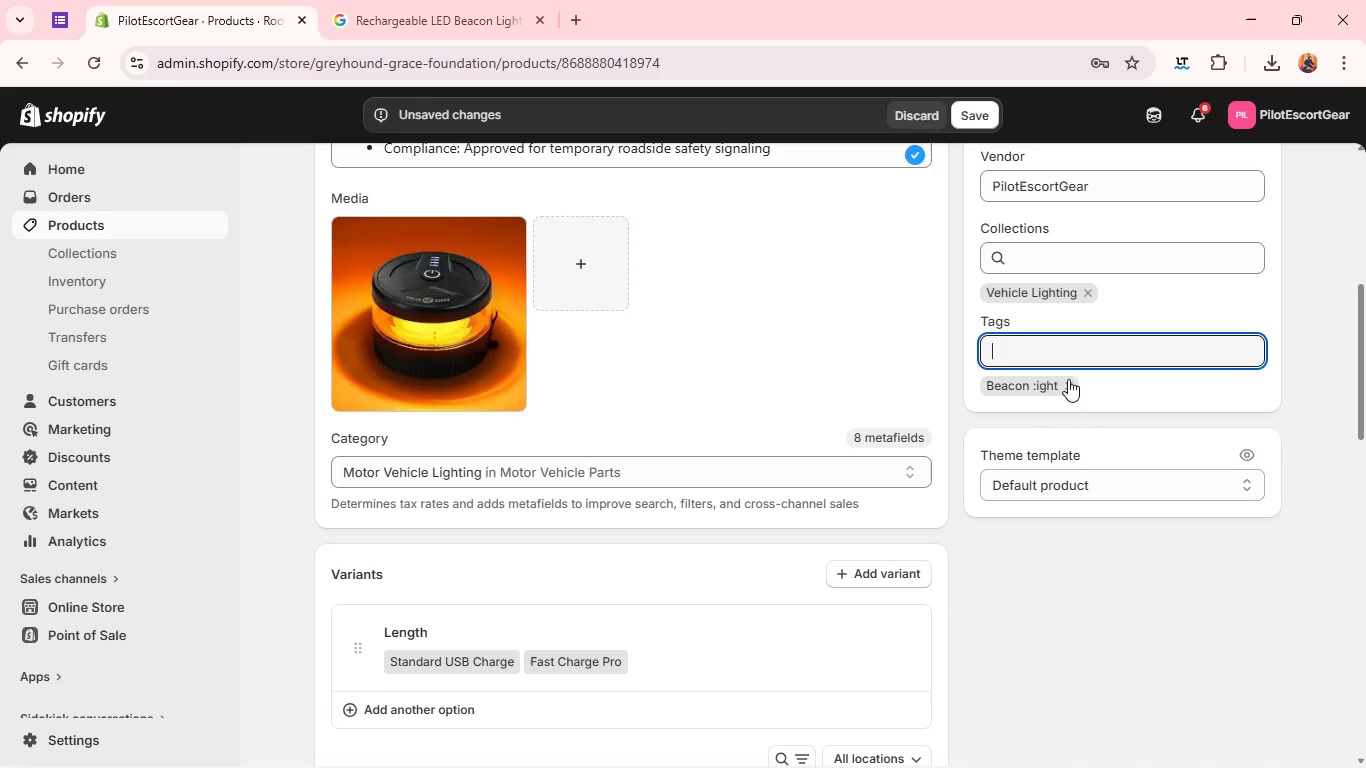 
left_click([1077, 393])
 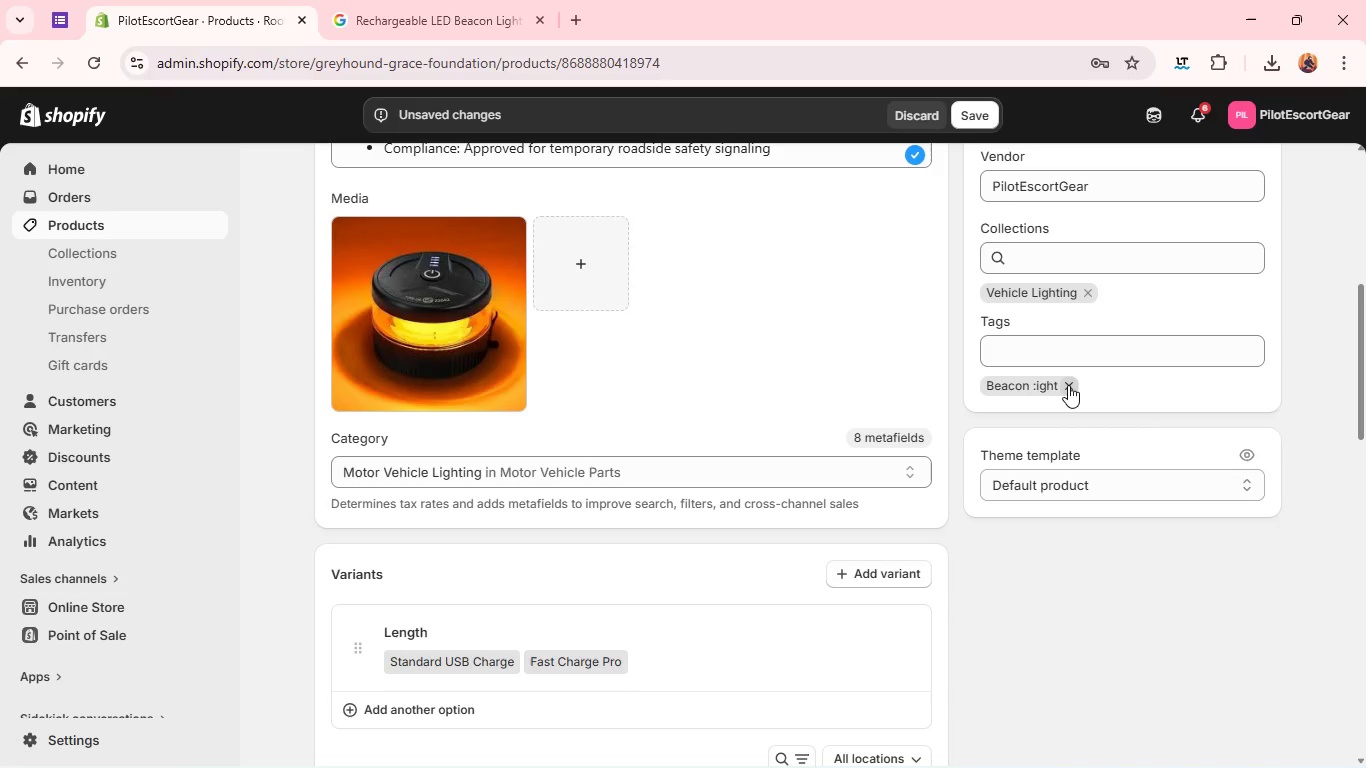 
left_click([1068, 385])
 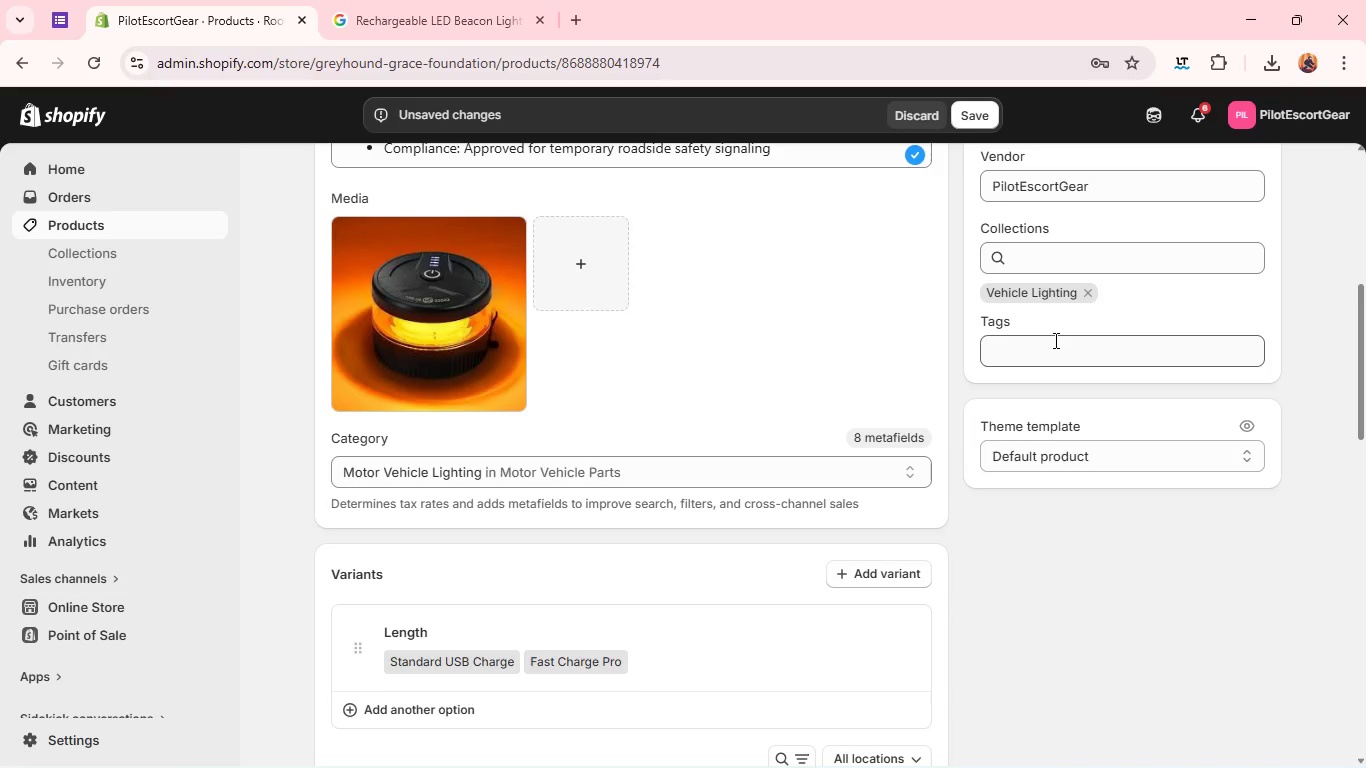 
left_click([1054, 340])
 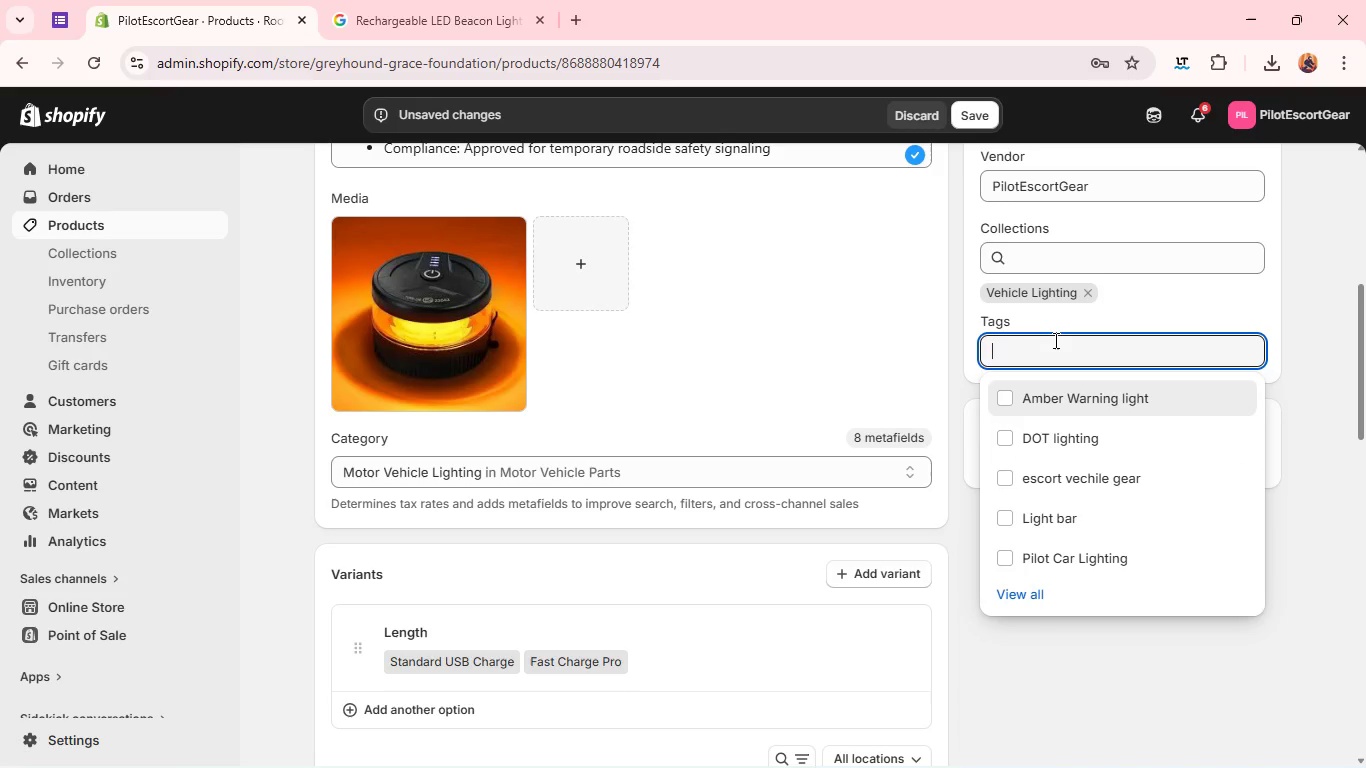 
type(Beacon Light)
 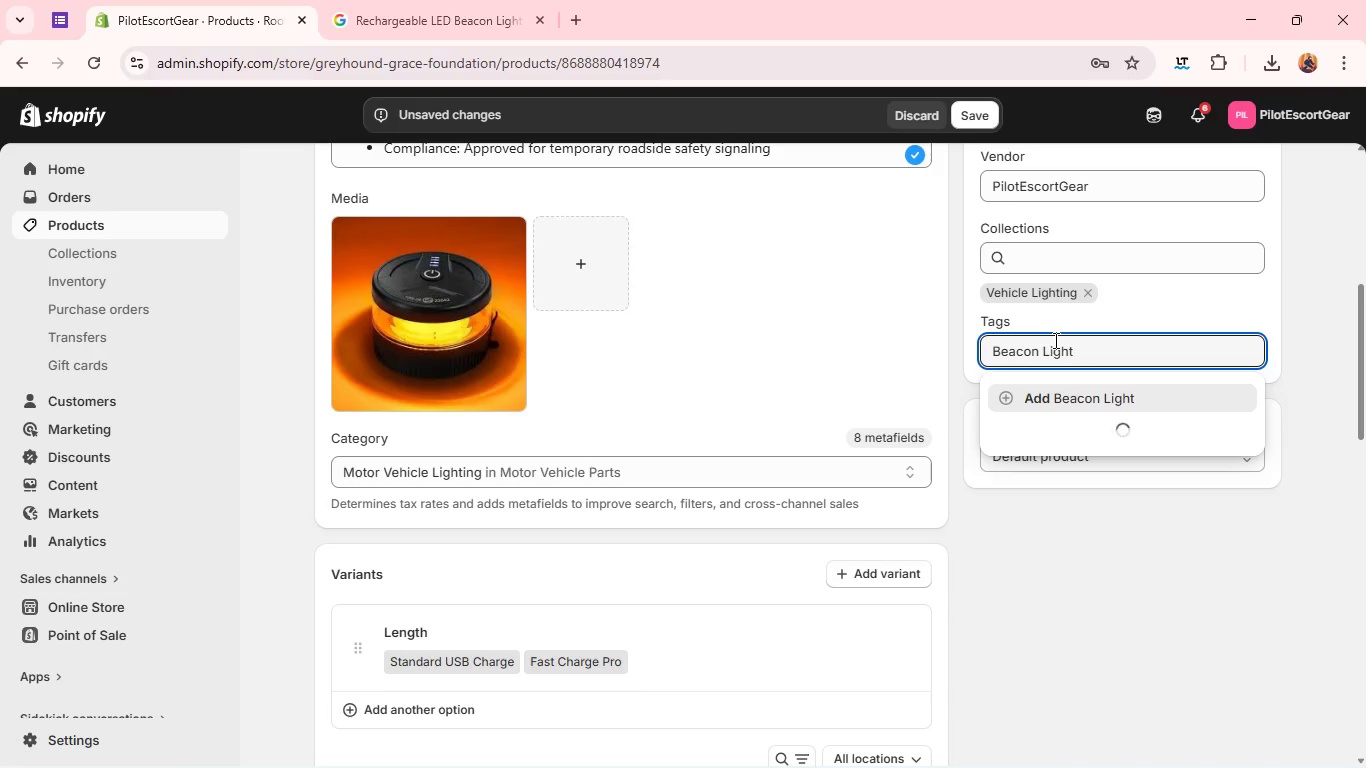 
wait(15.53)
 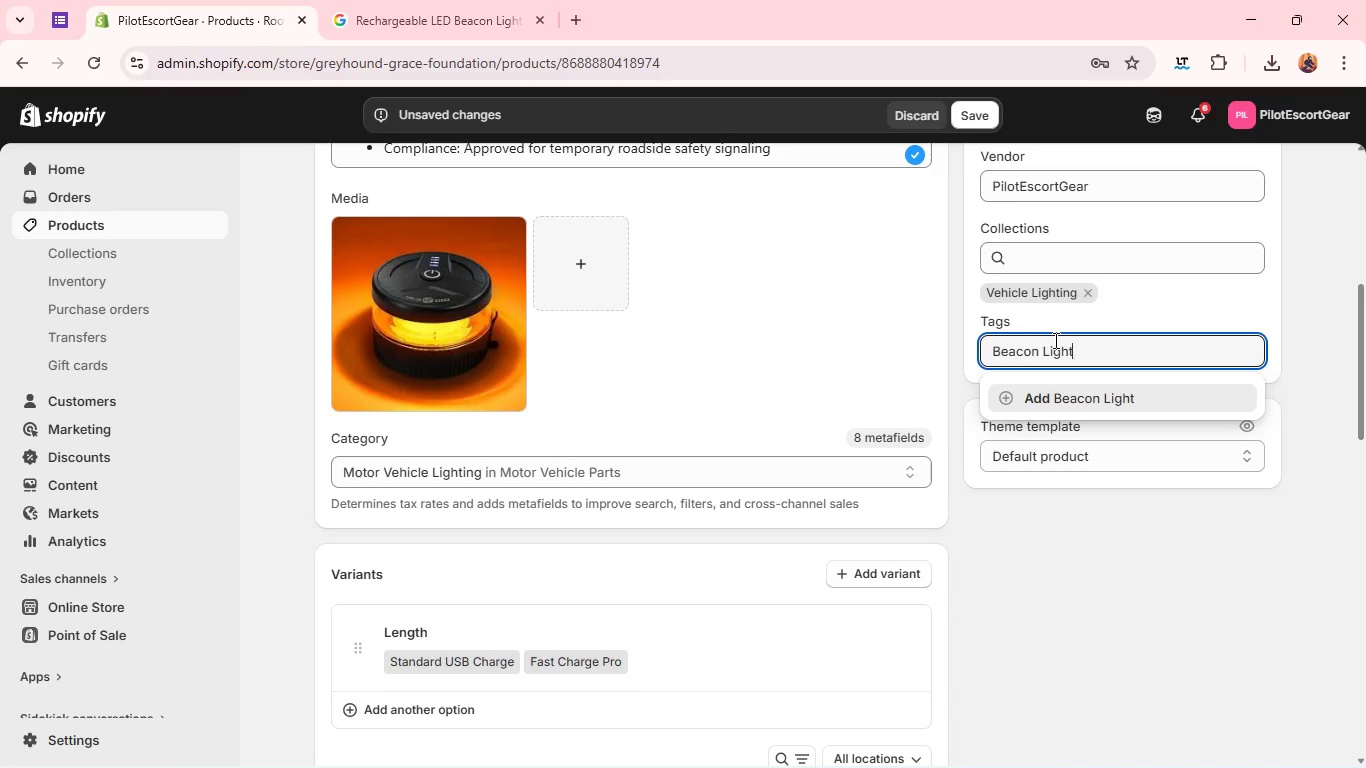 
double_click([1054, 340])
 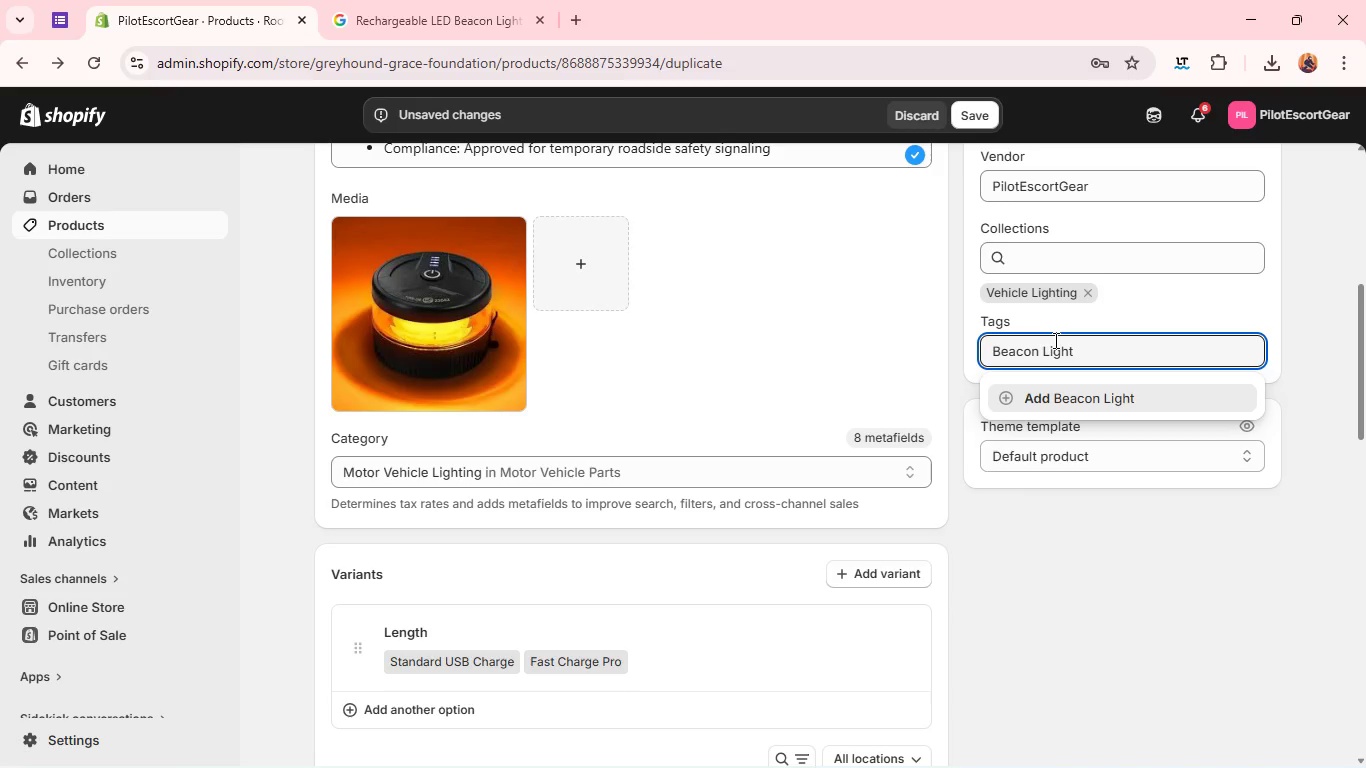 
triple_click([1054, 340])
 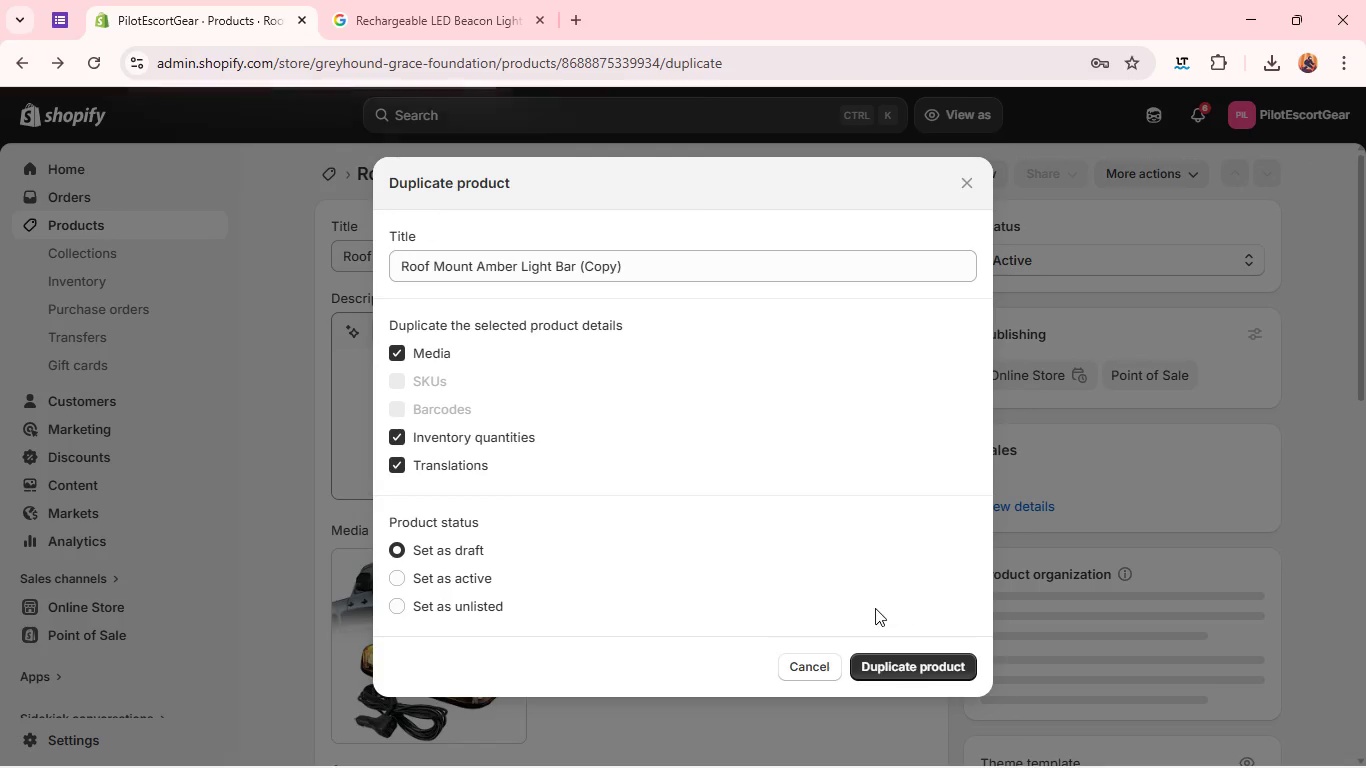 
left_click([828, 664])
 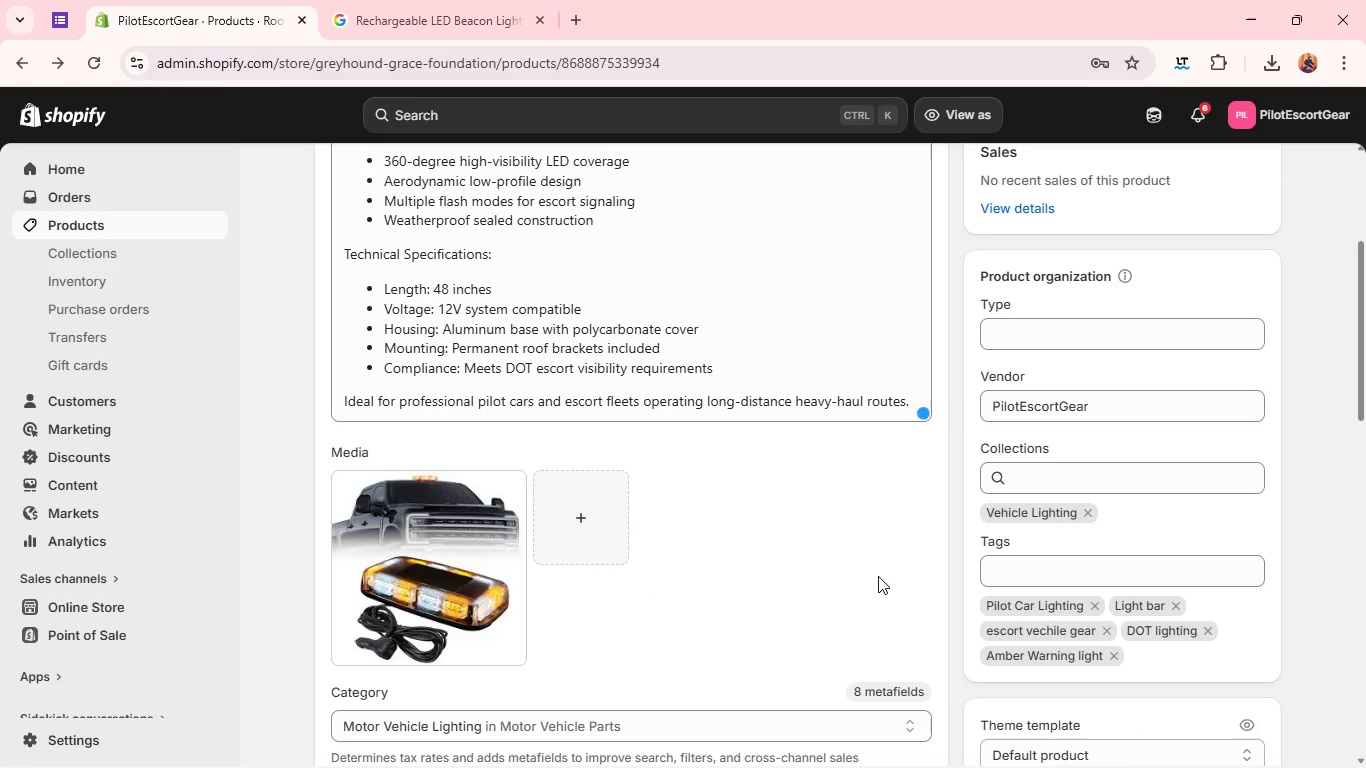 
wait(10.14)
 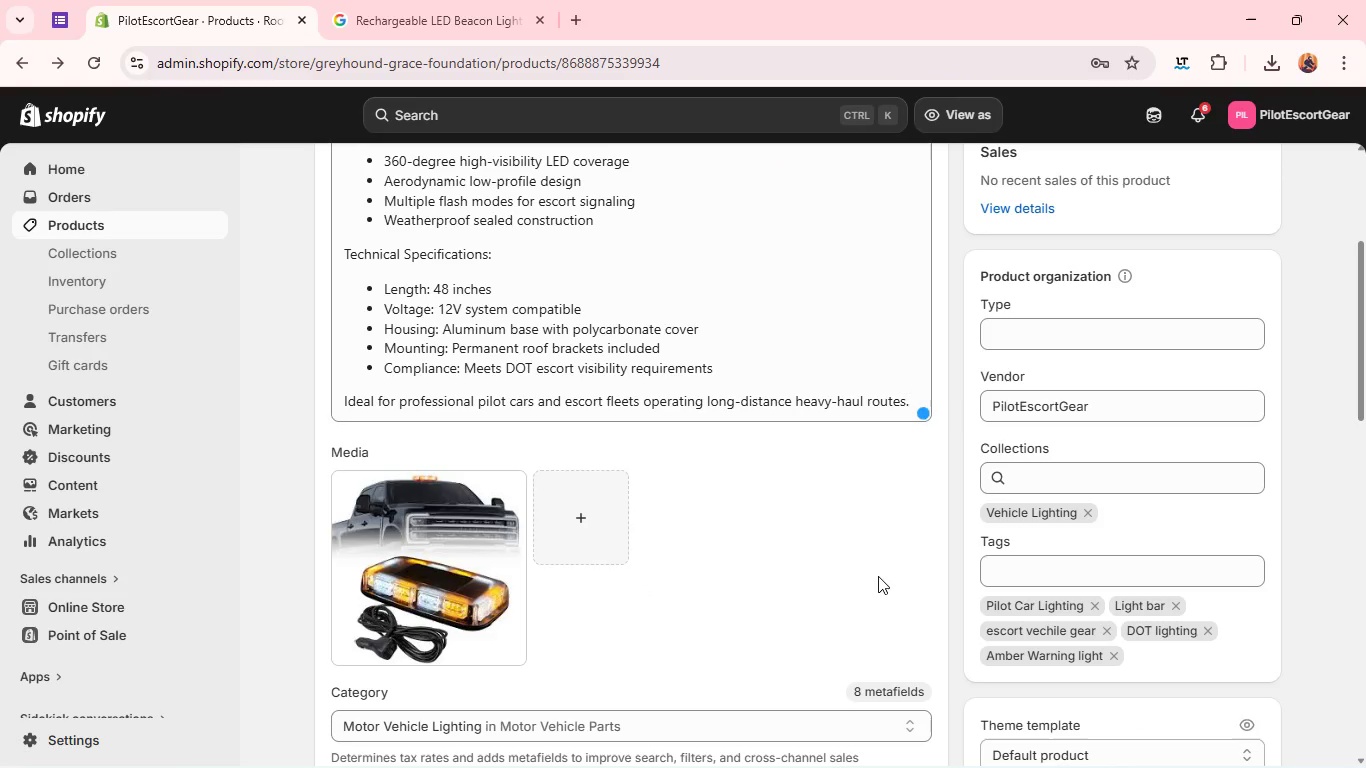 
mouse_move([1021, 450])
 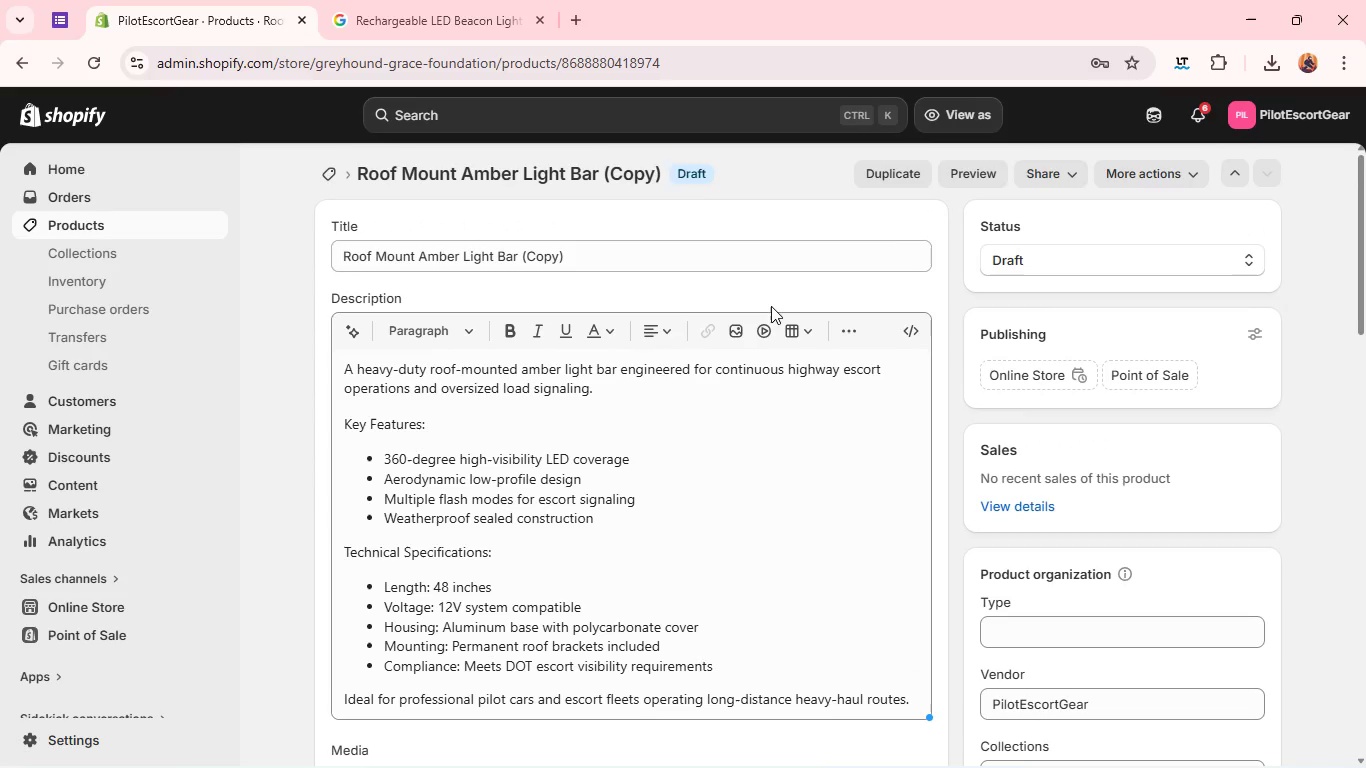 
wait(12.85)
 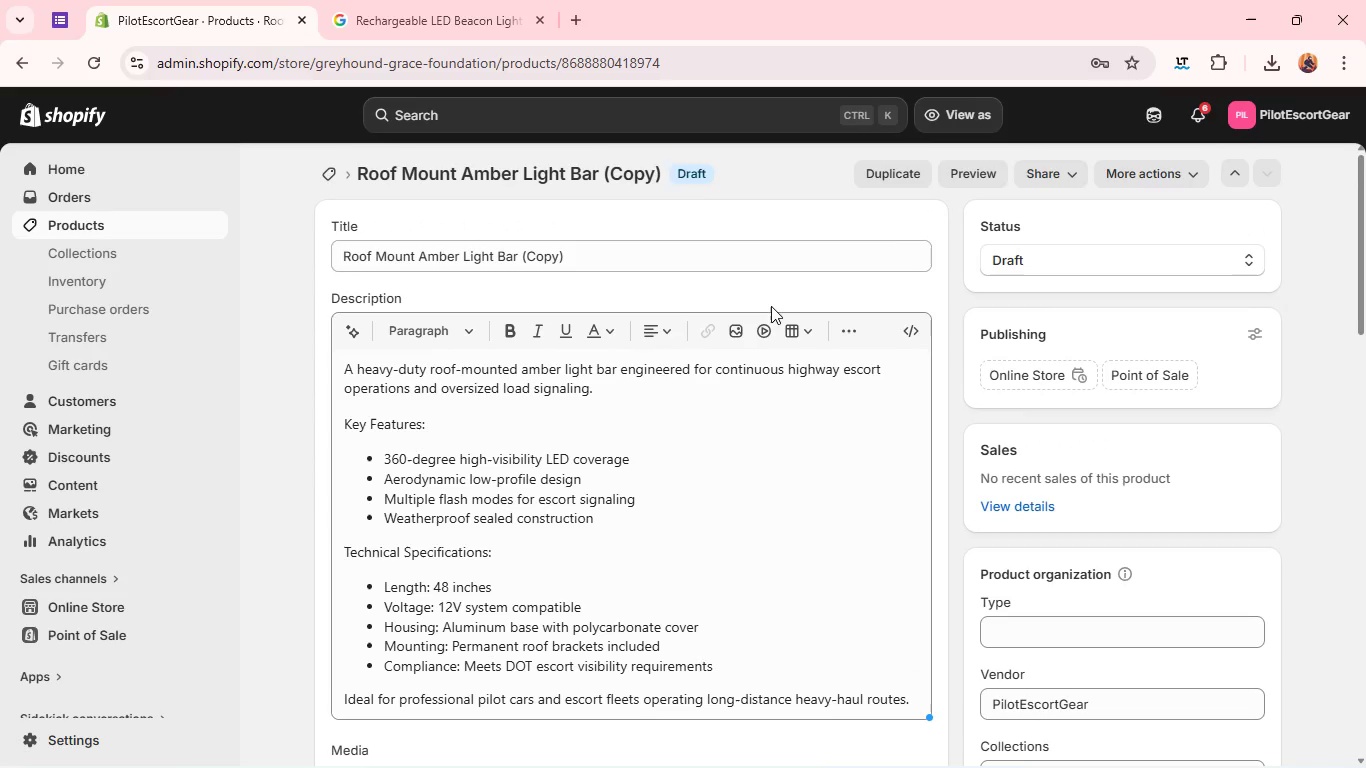 
left_click([164, 233])
 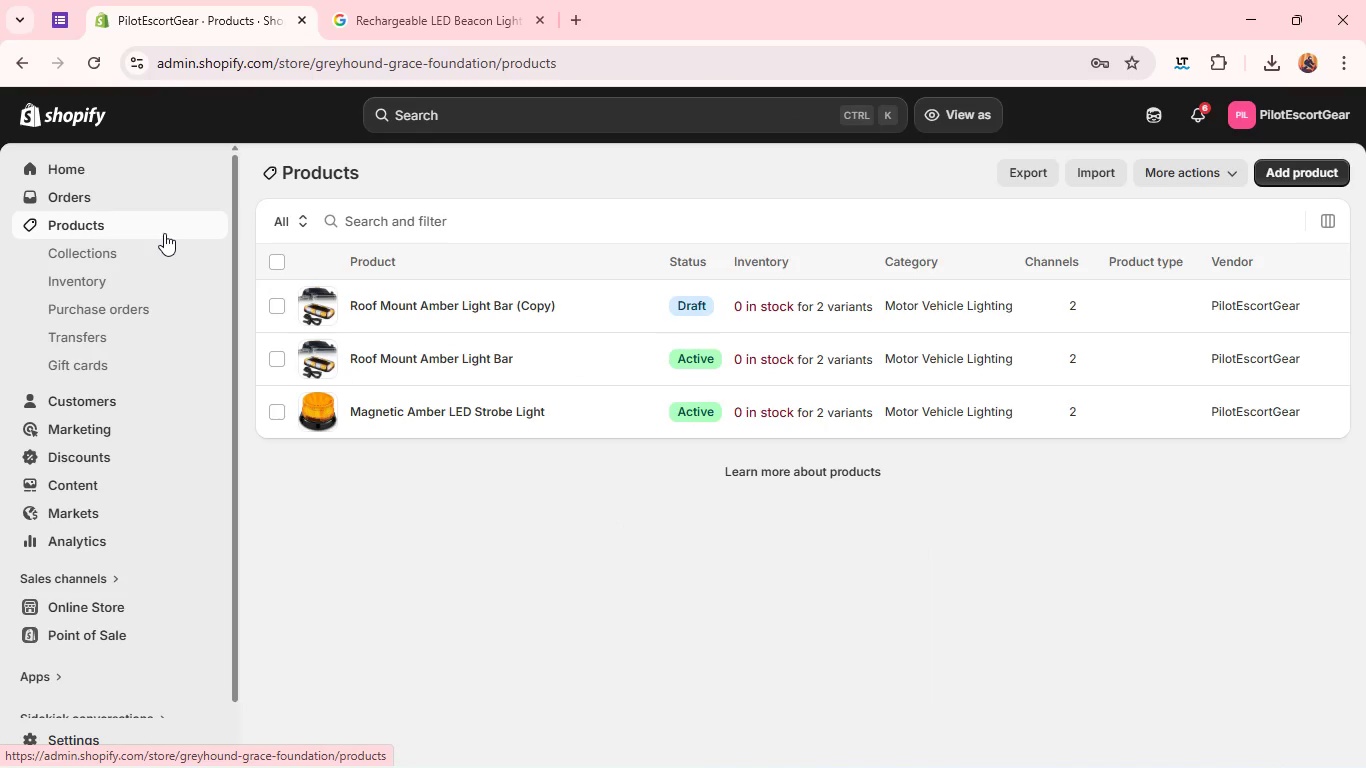 
wait(6.16)
 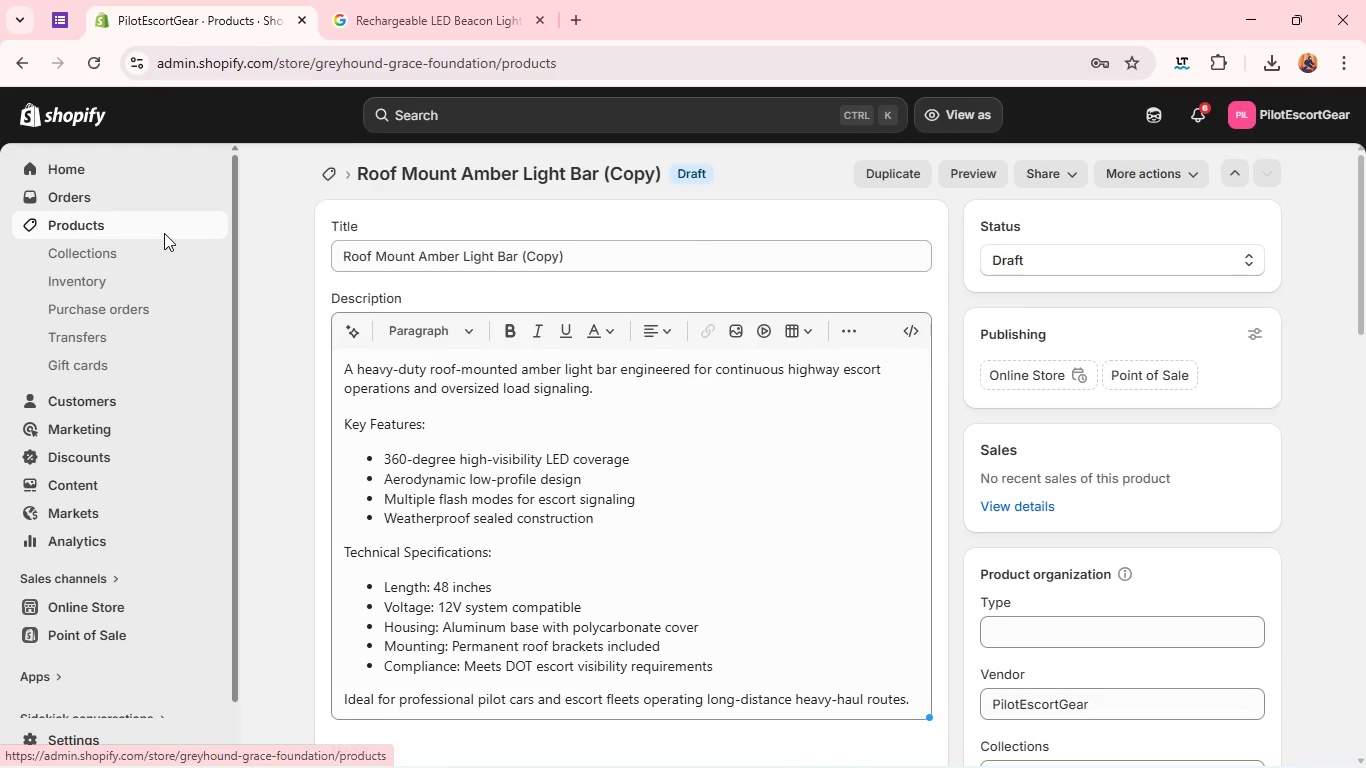 
left_click_drag(start_coordinate=[164, 233], to_coordinate=[314, 274])
 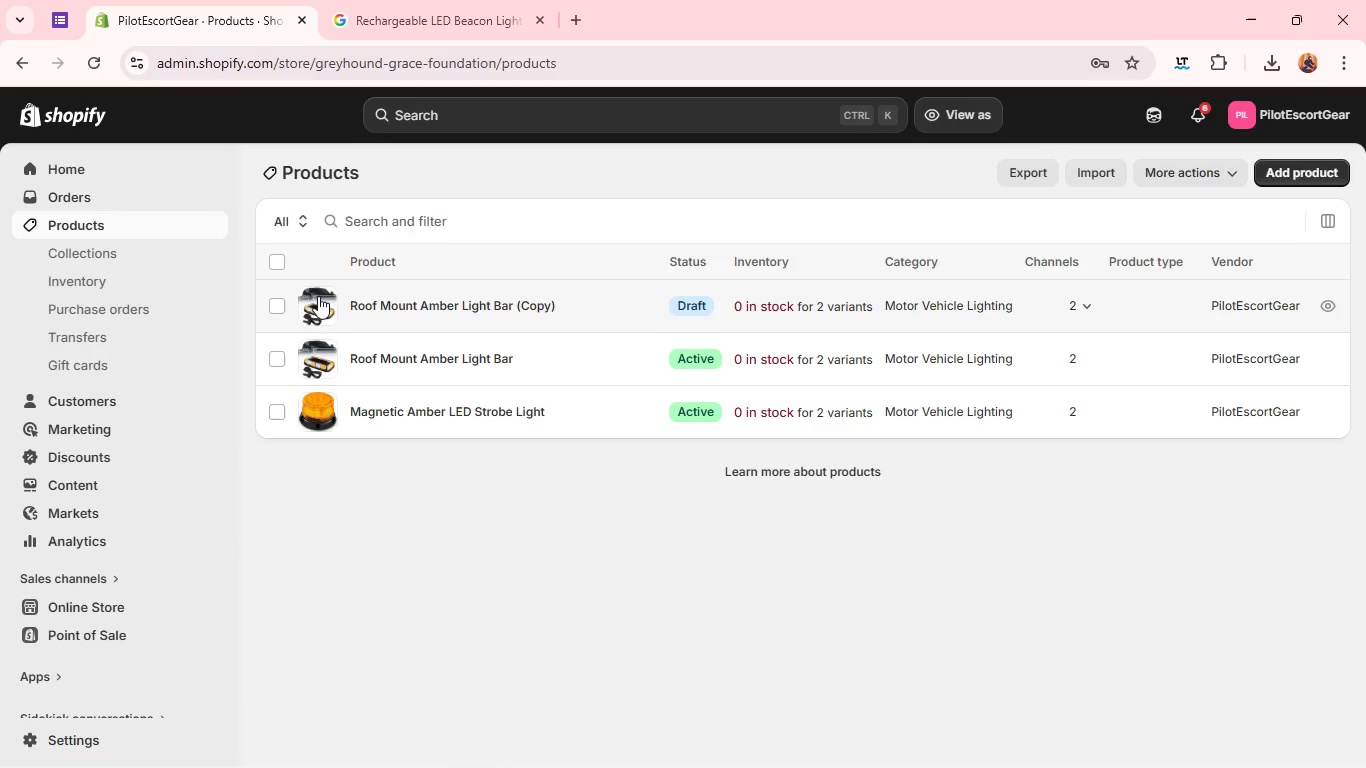 
double_click([318, 296])
 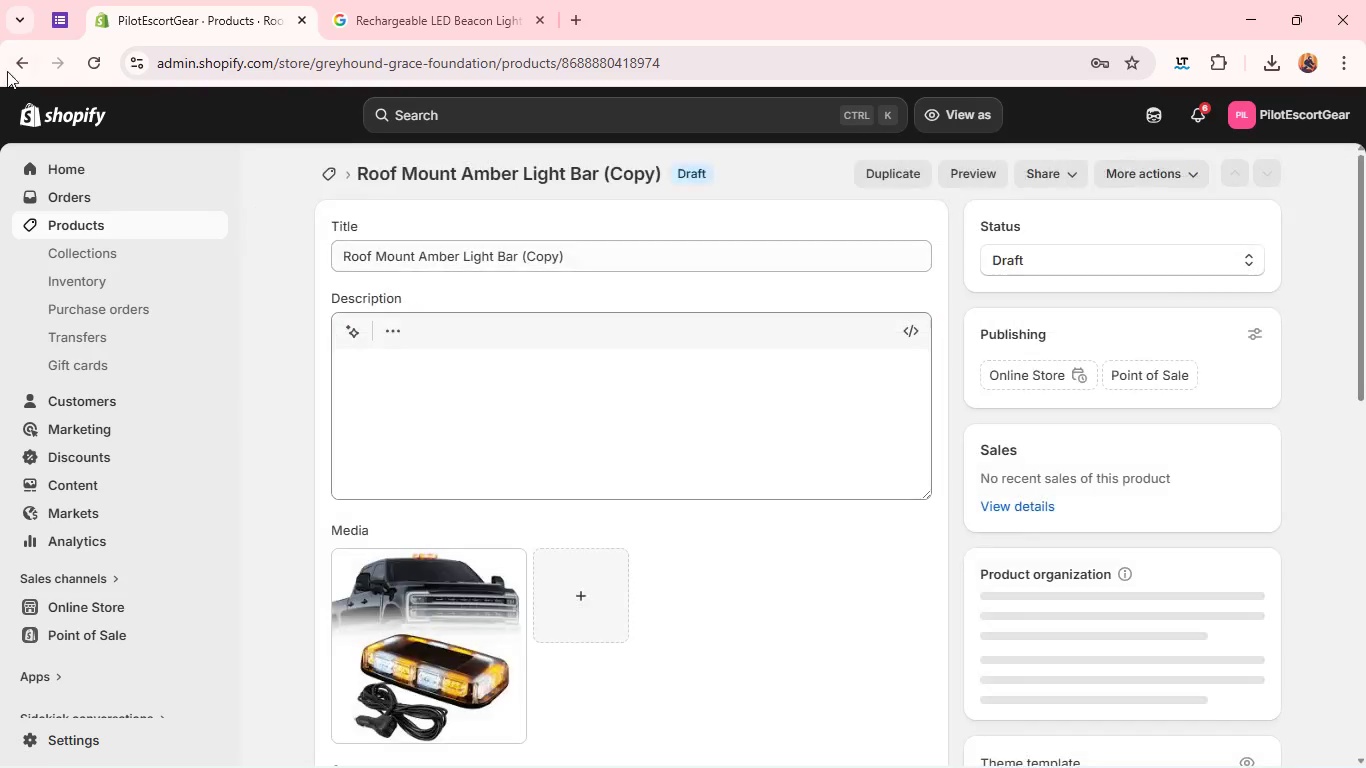 
left_click([18, 64])
 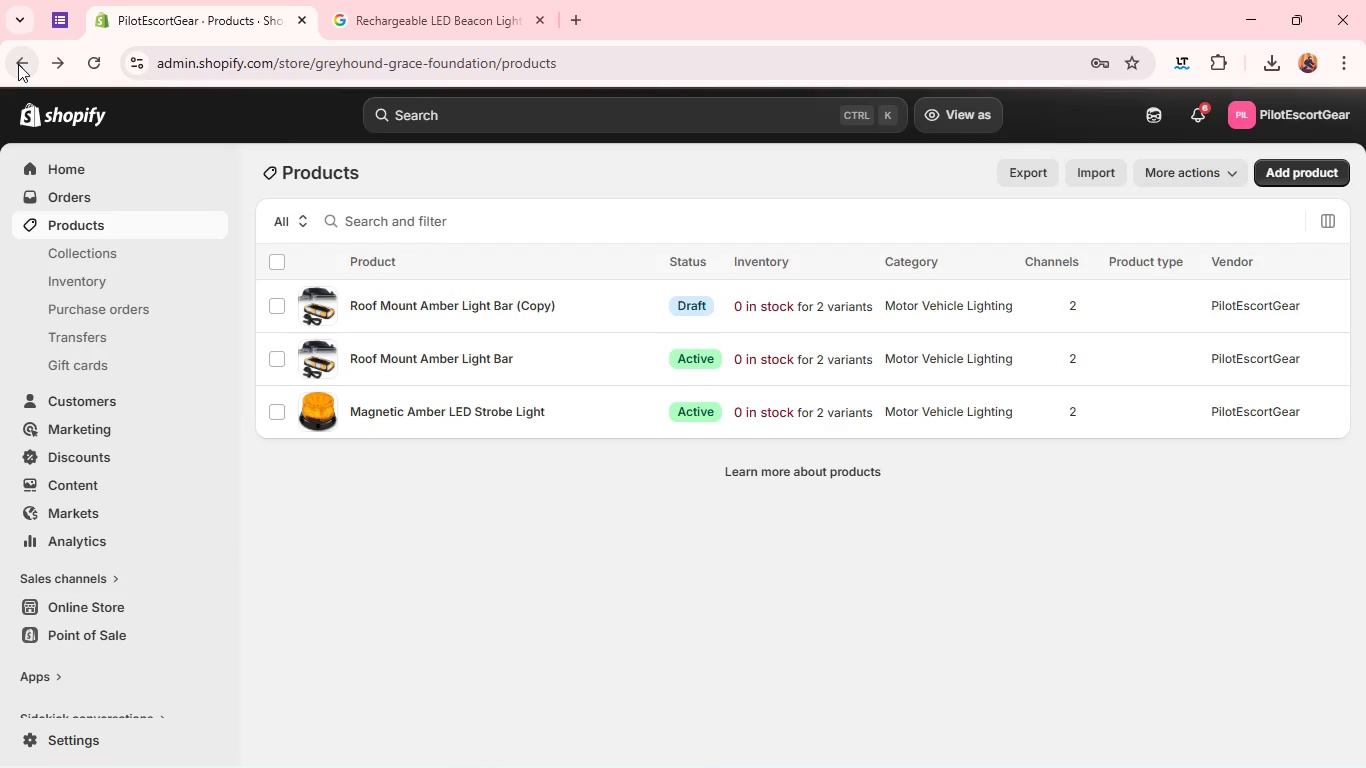 
left_click([18, 64])
 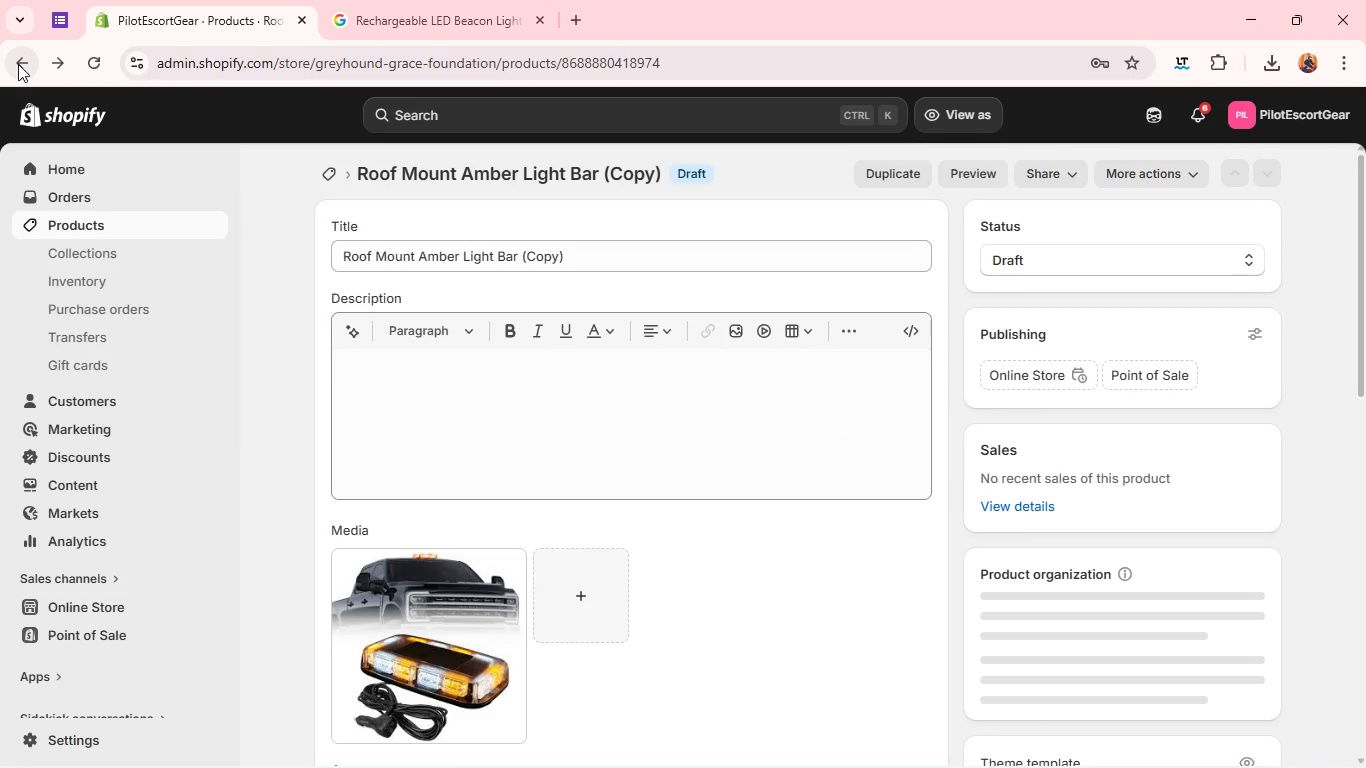 
left_click([18, 64])
 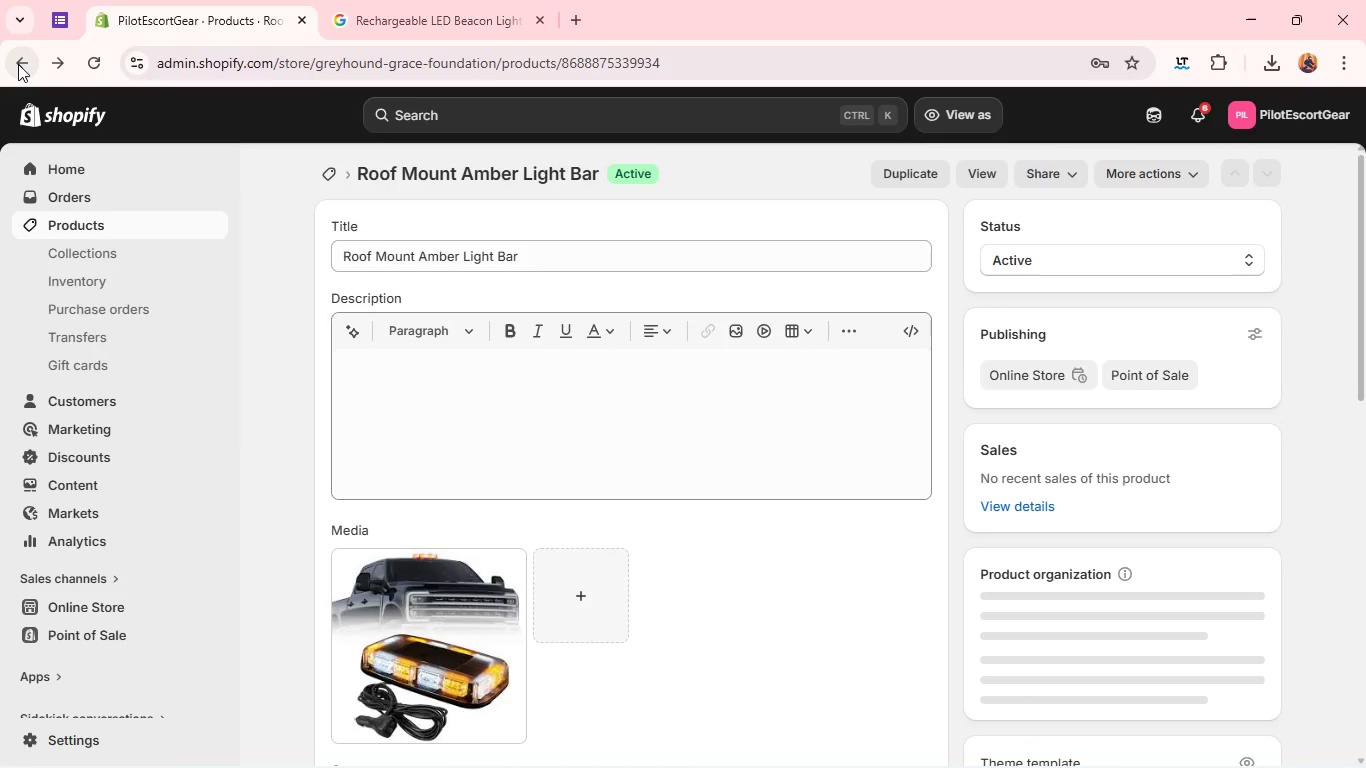 
left_click([18, 64])
 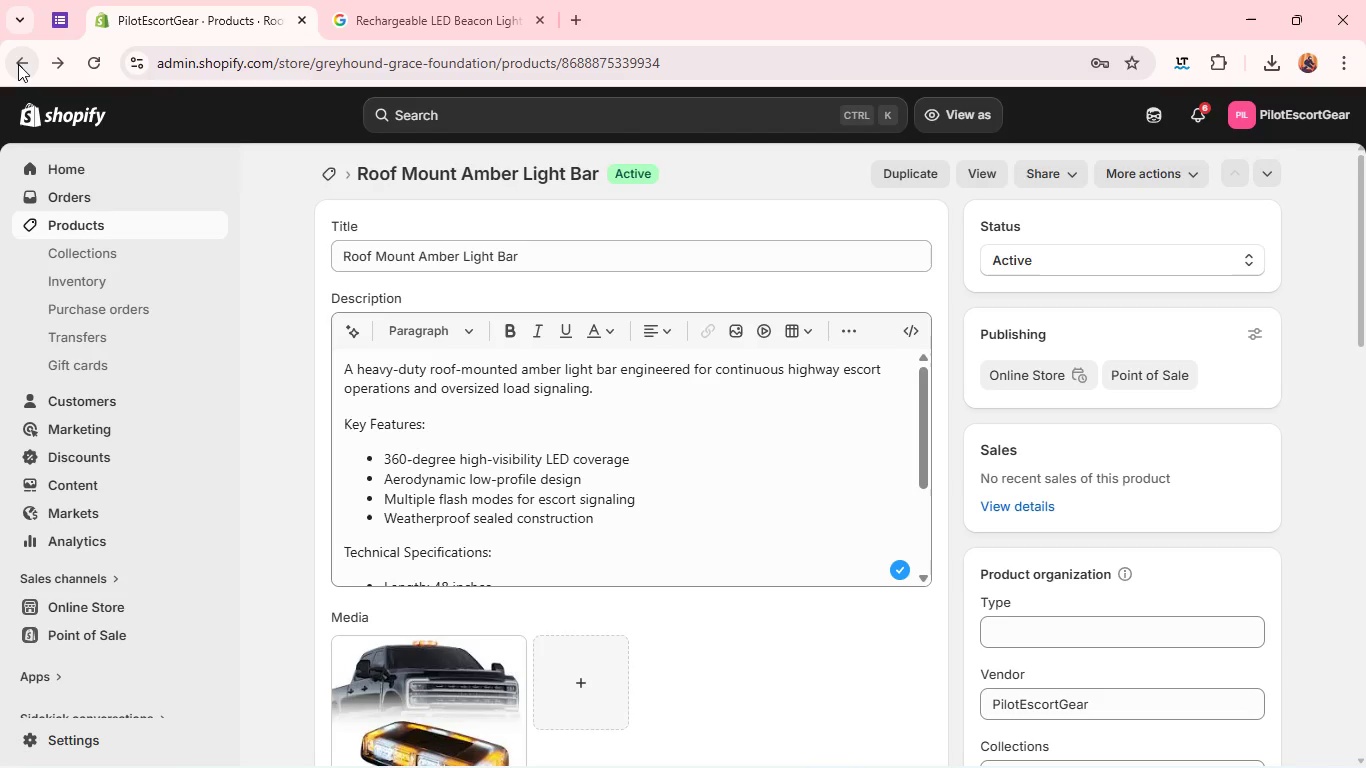 
wait(5.3)
 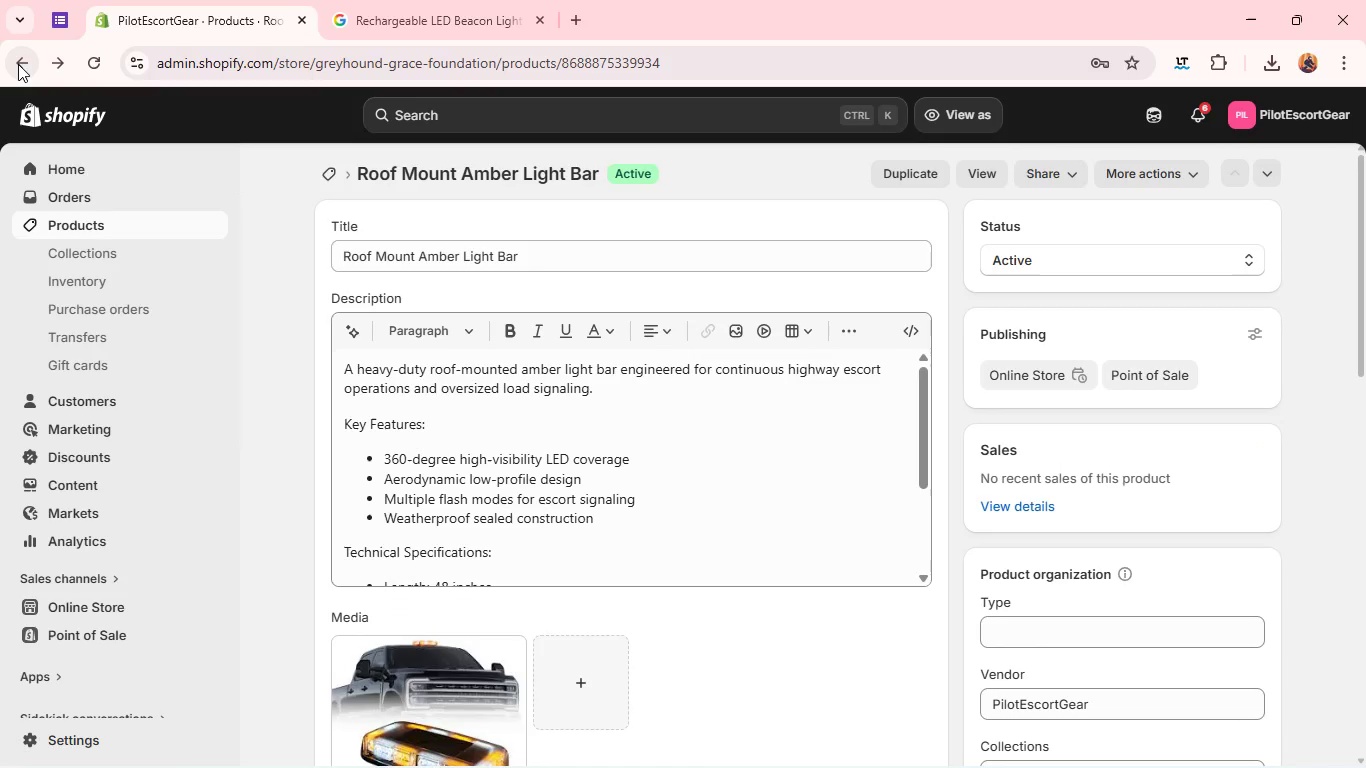 
left_click([18, 64])
 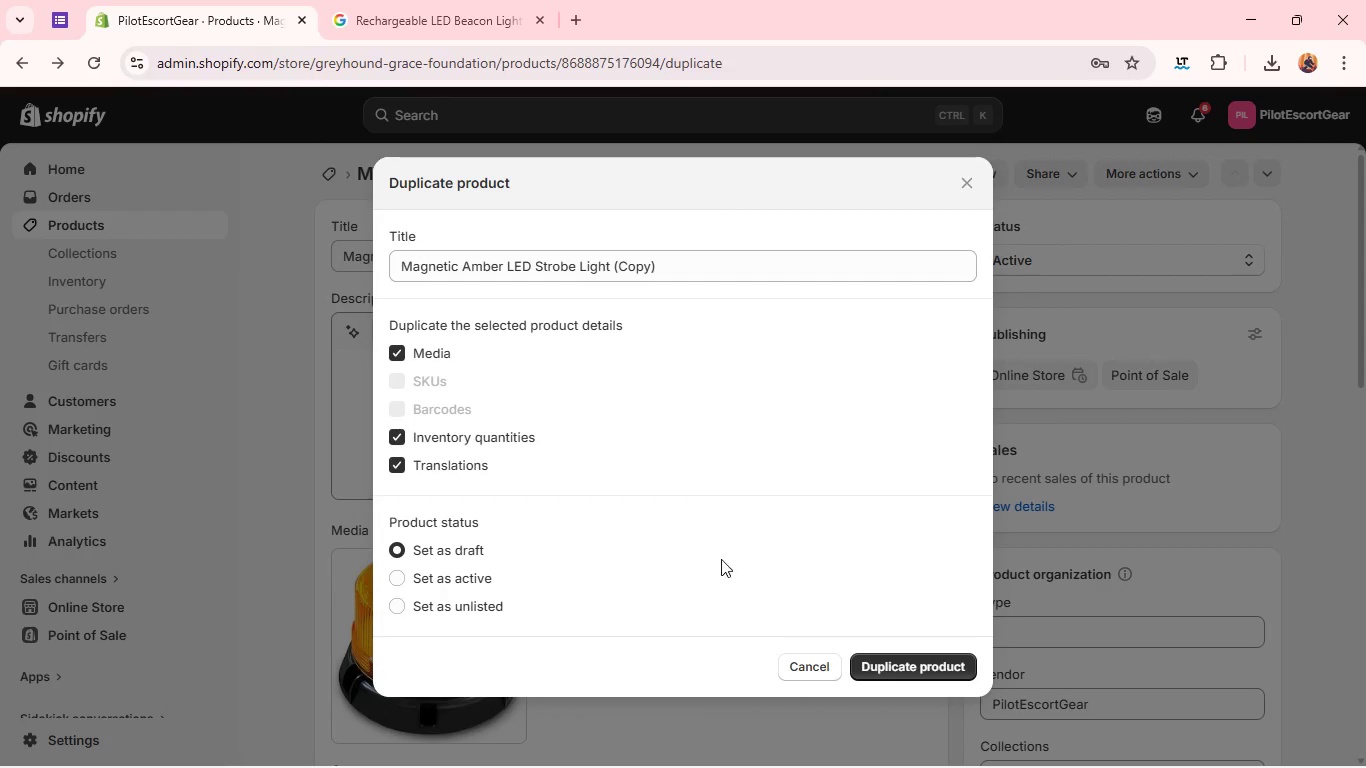 
wait(6.84)
 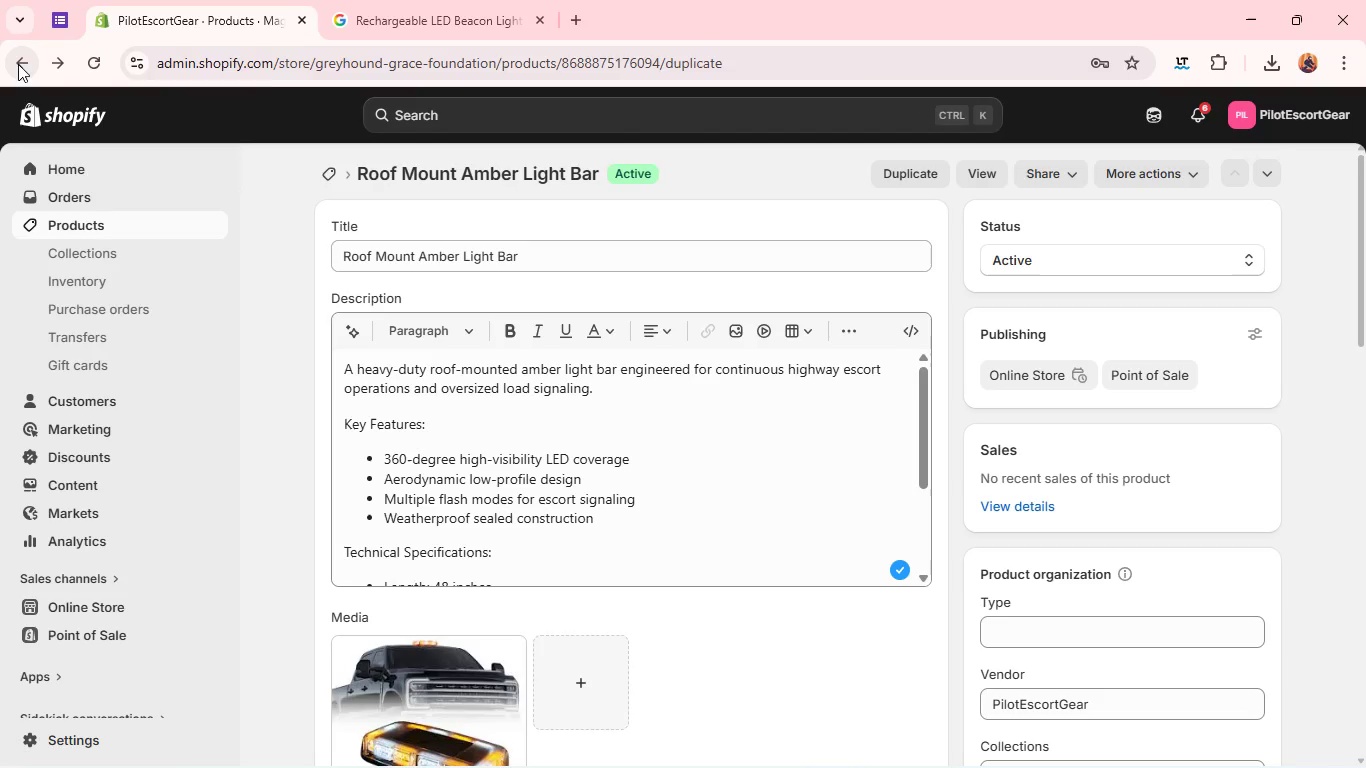 
left_click([805, 668])
 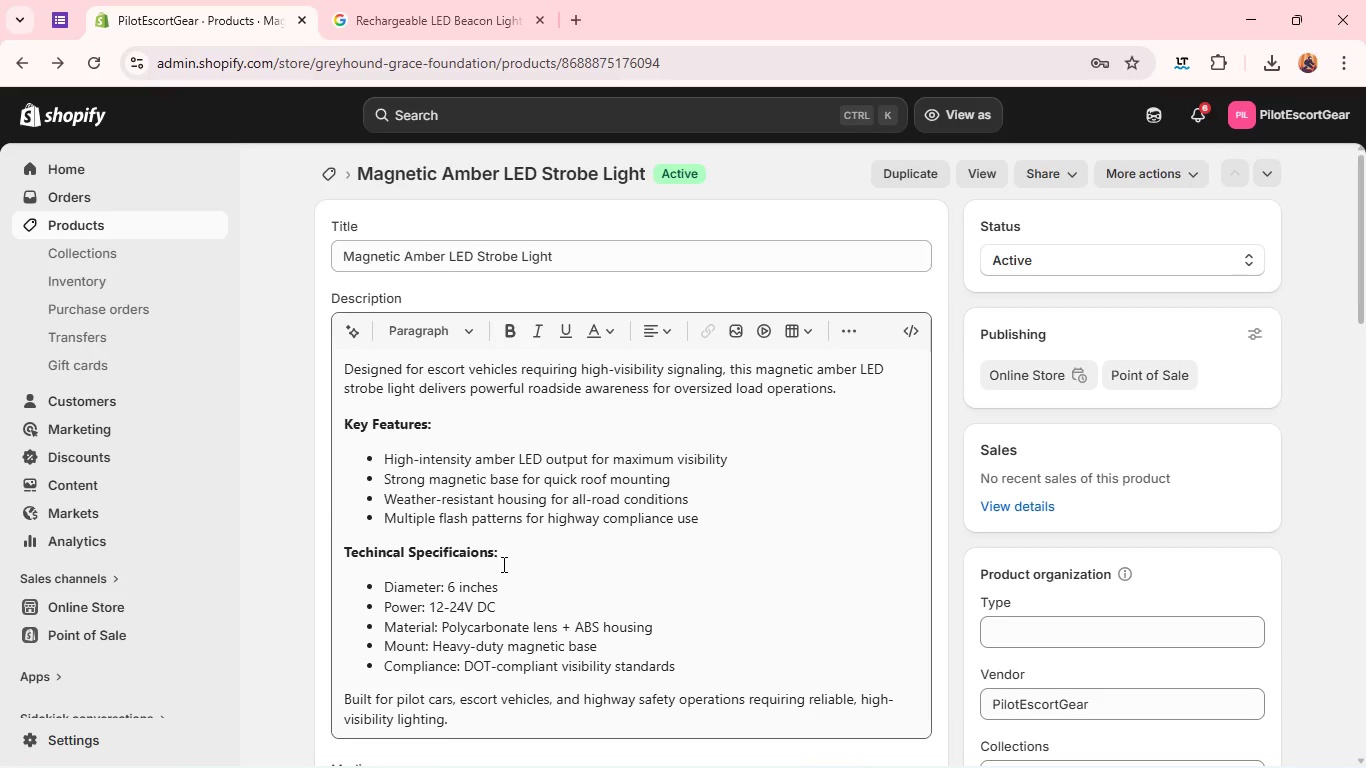 
wait(5.78)
 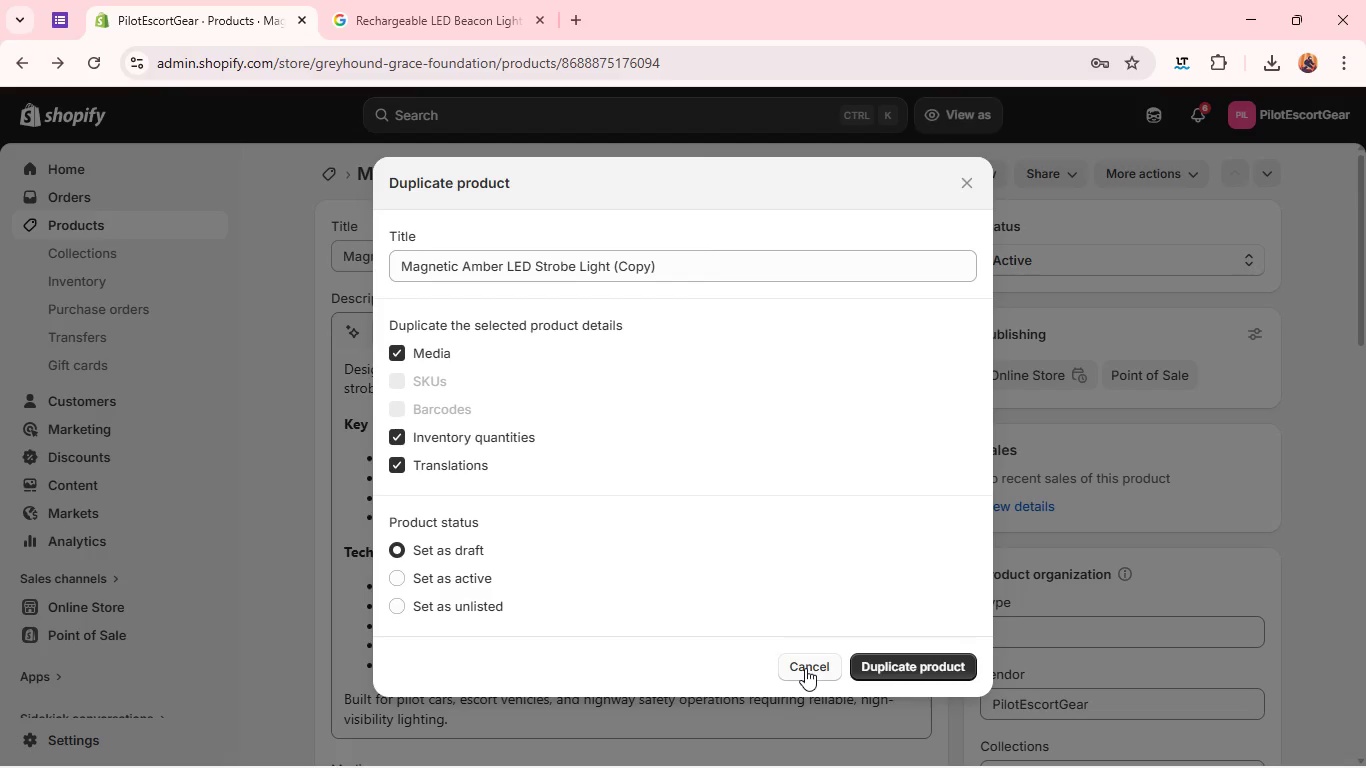 
left_click([177, 233])
 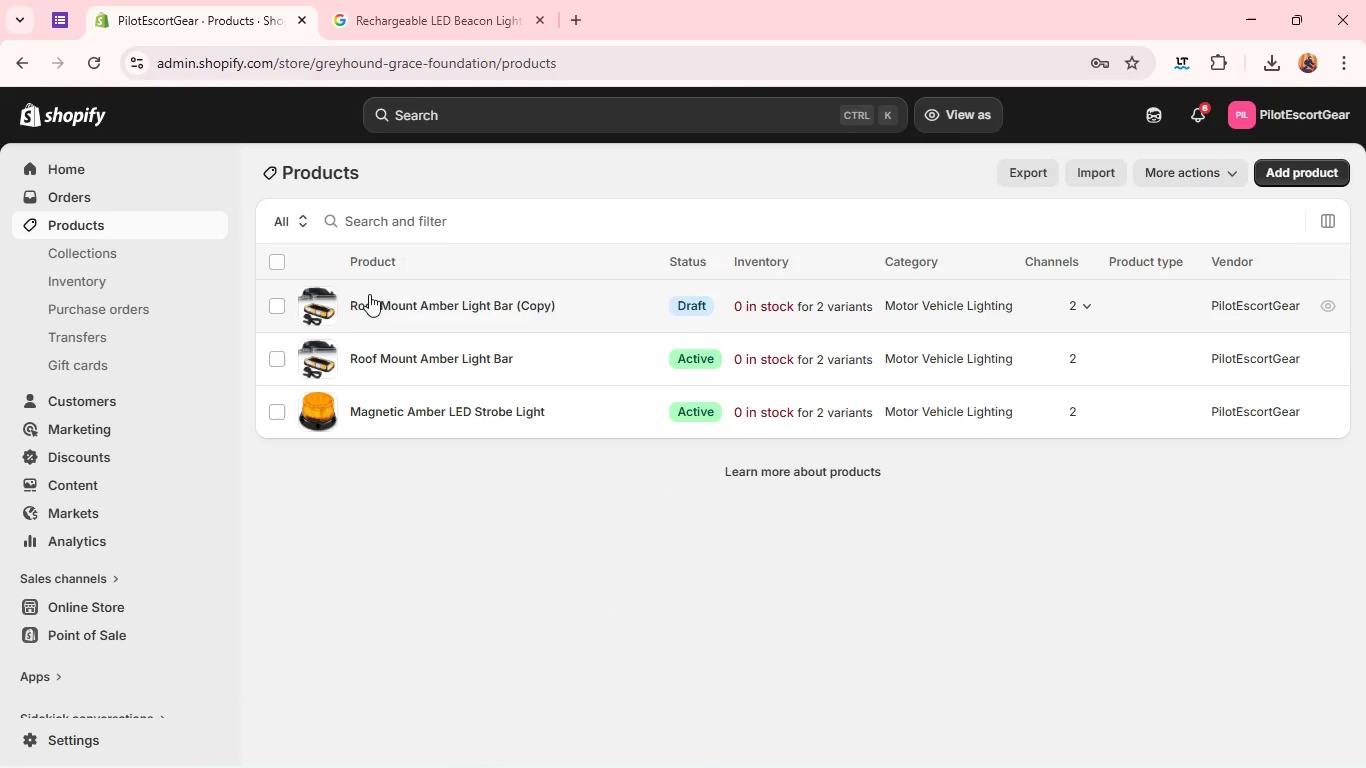 
left_click([357, 300])
 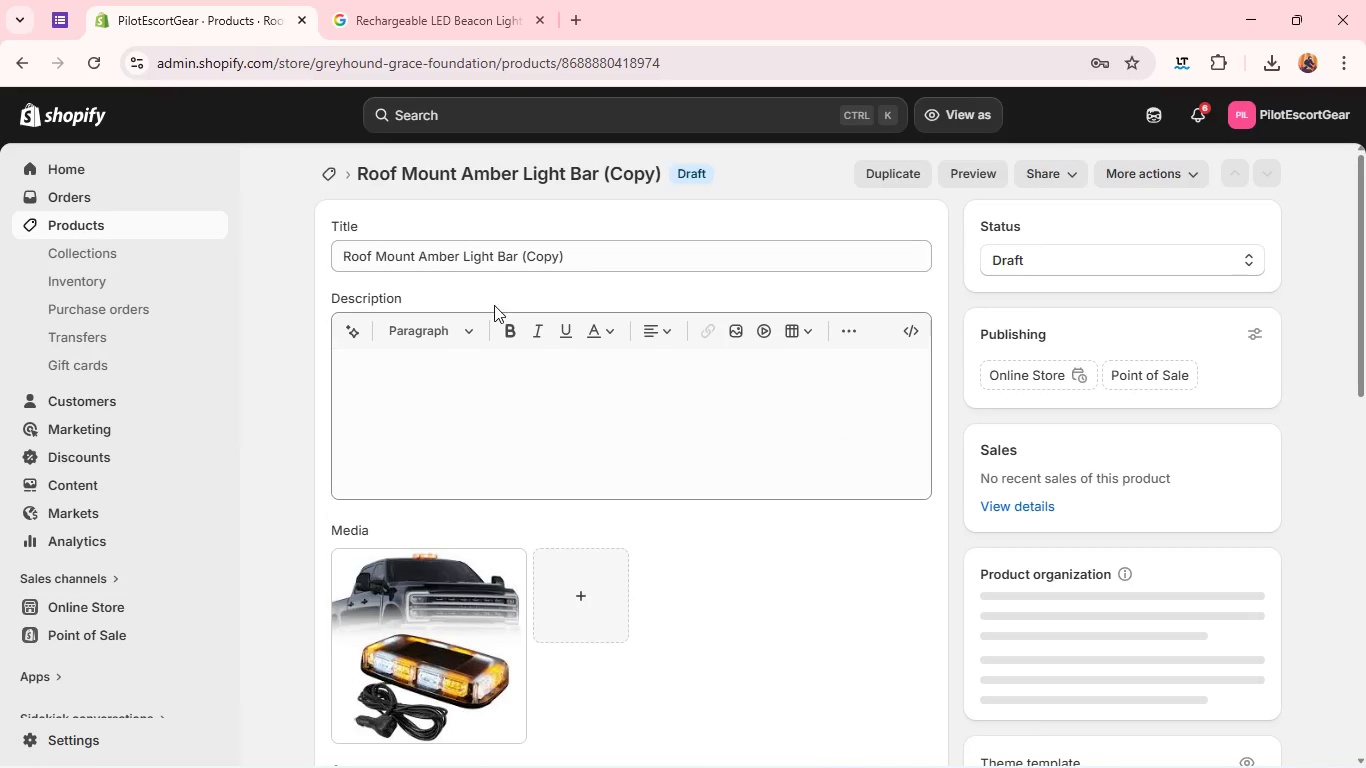 
double_click([503, 262])
 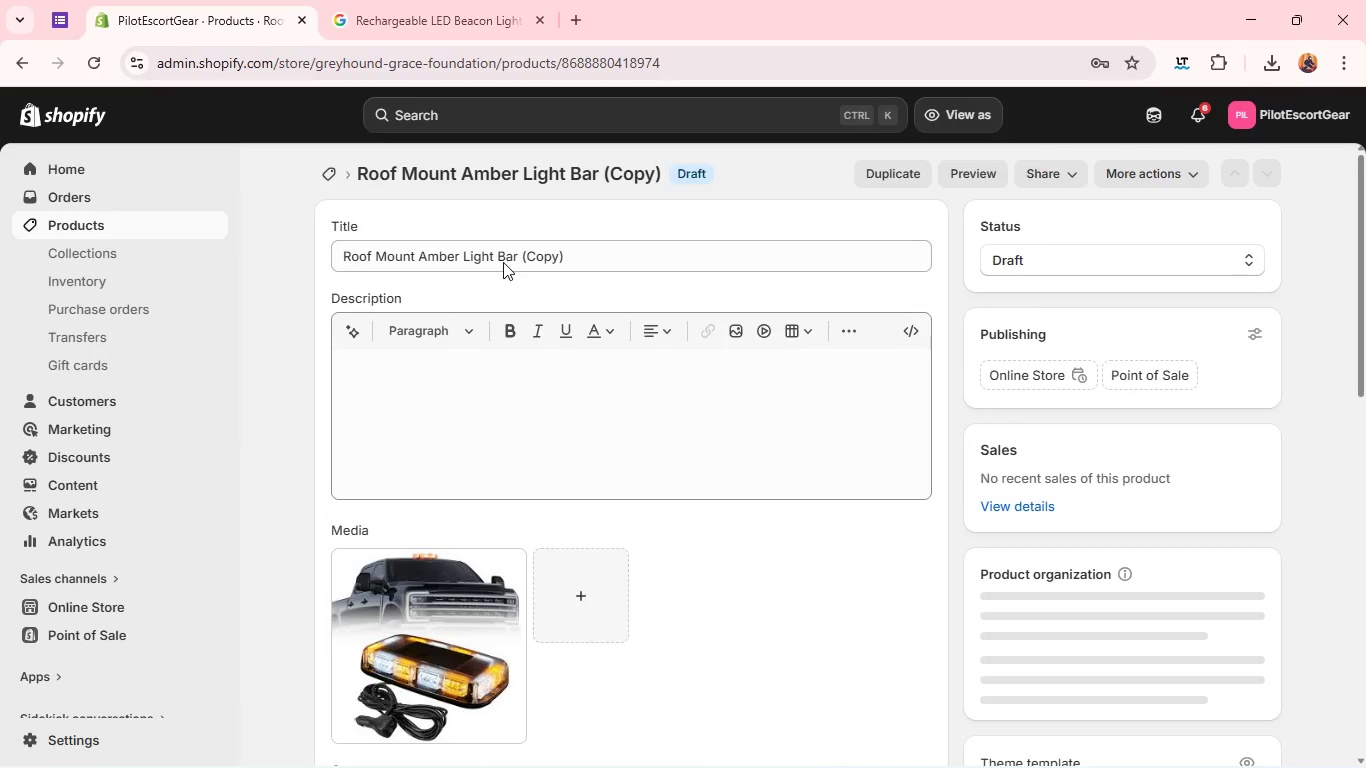 
triple_click([503, 262])
 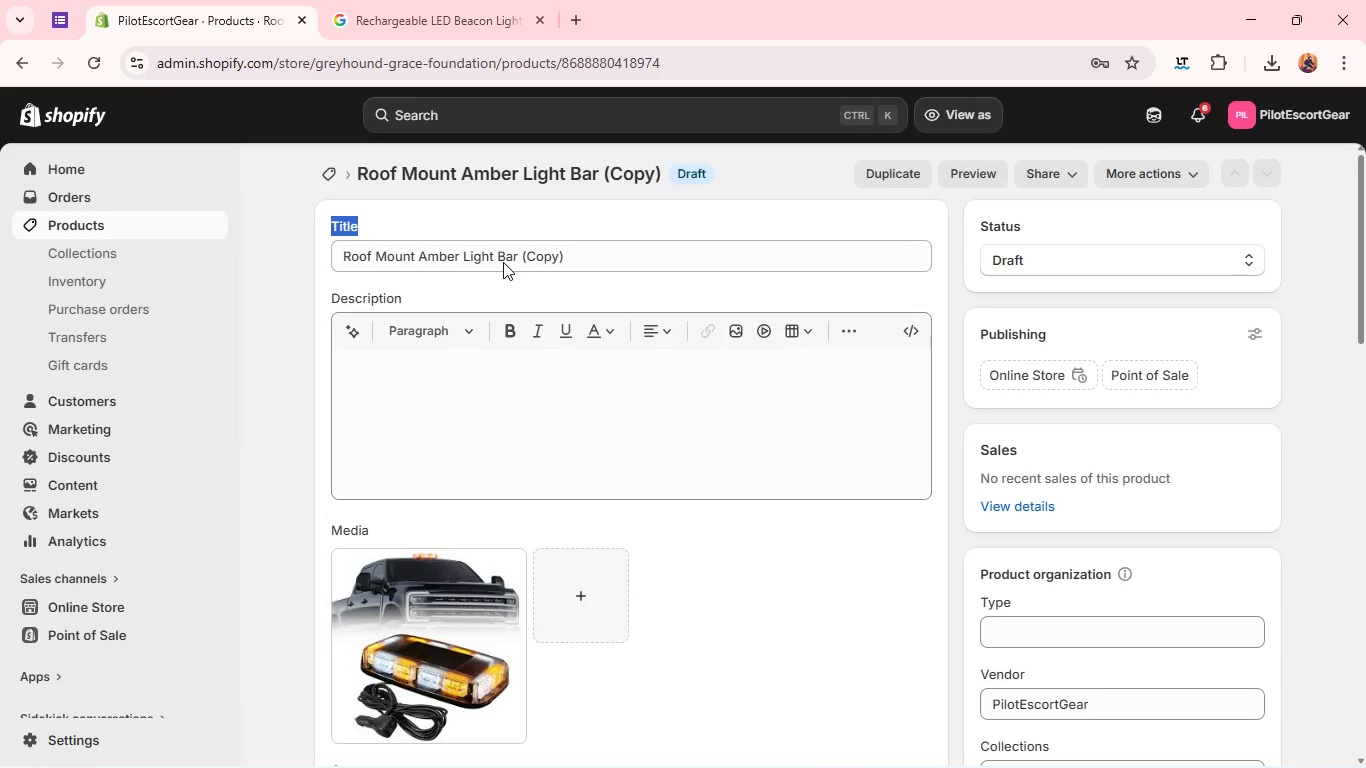 
triple_click([503, 262])
 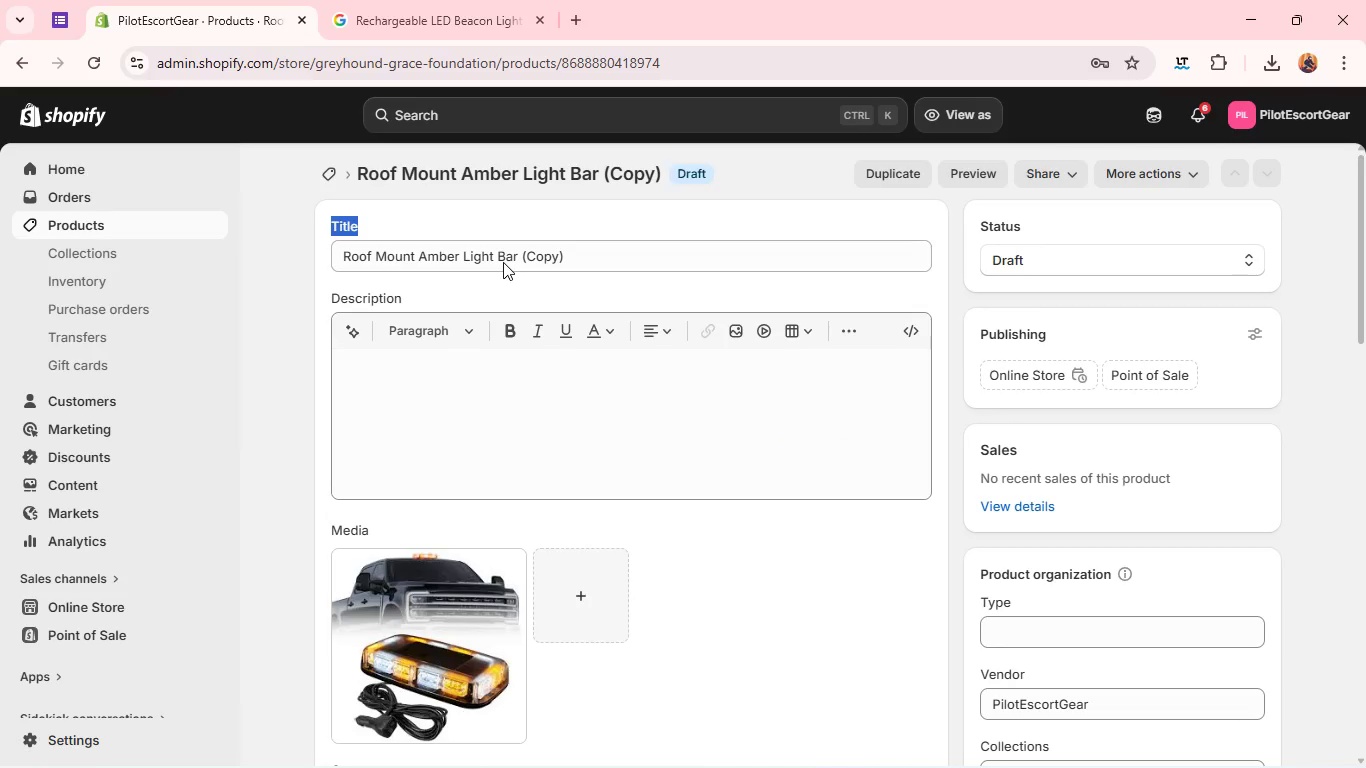 
triple_click([503, 262])
 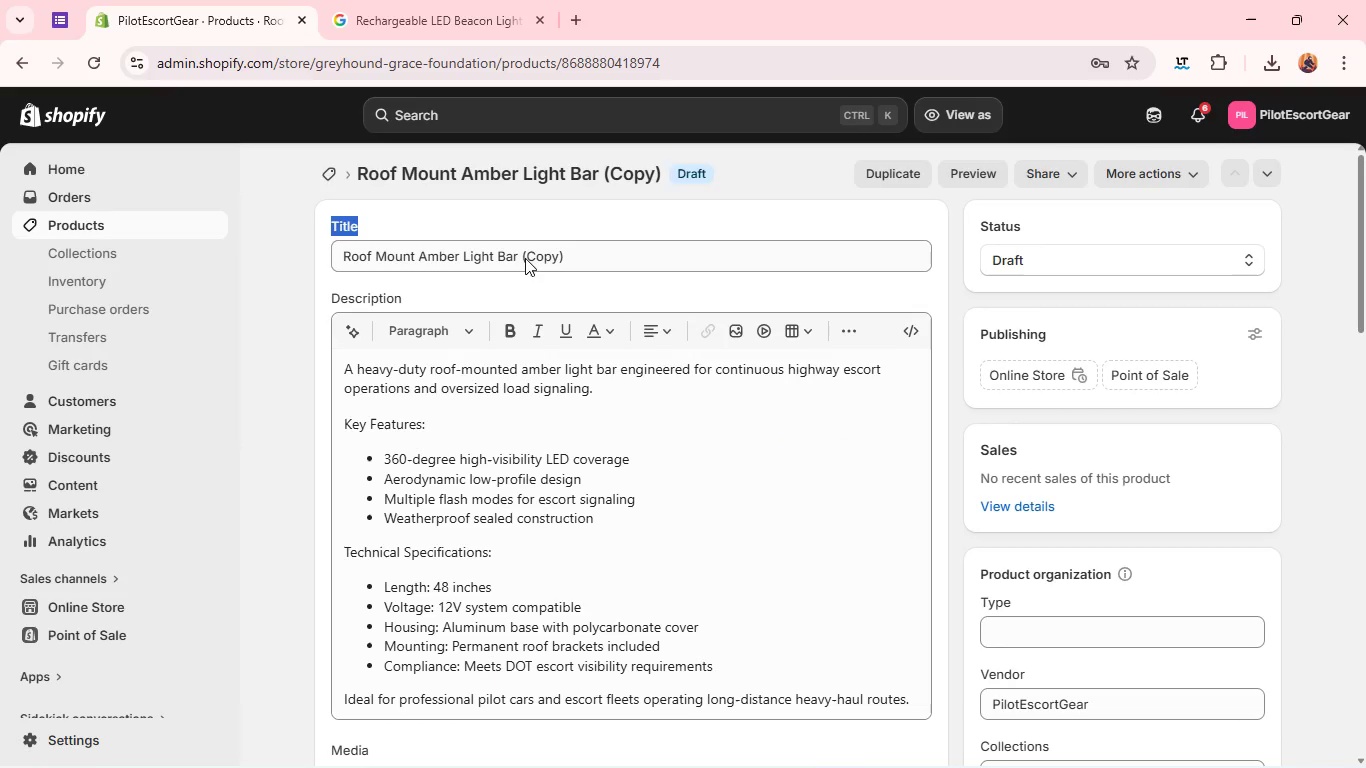 
double_click([528, 258])
 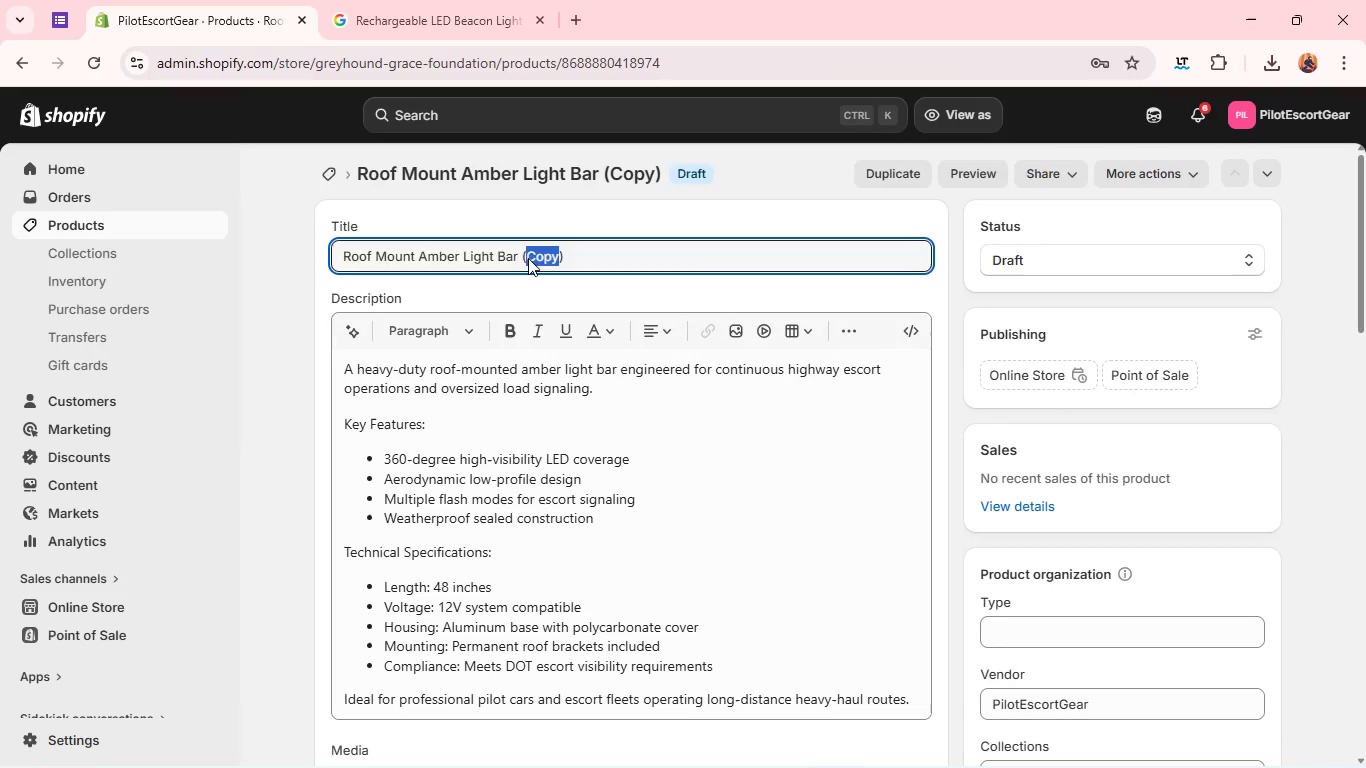 
triple_click([528, 258])
 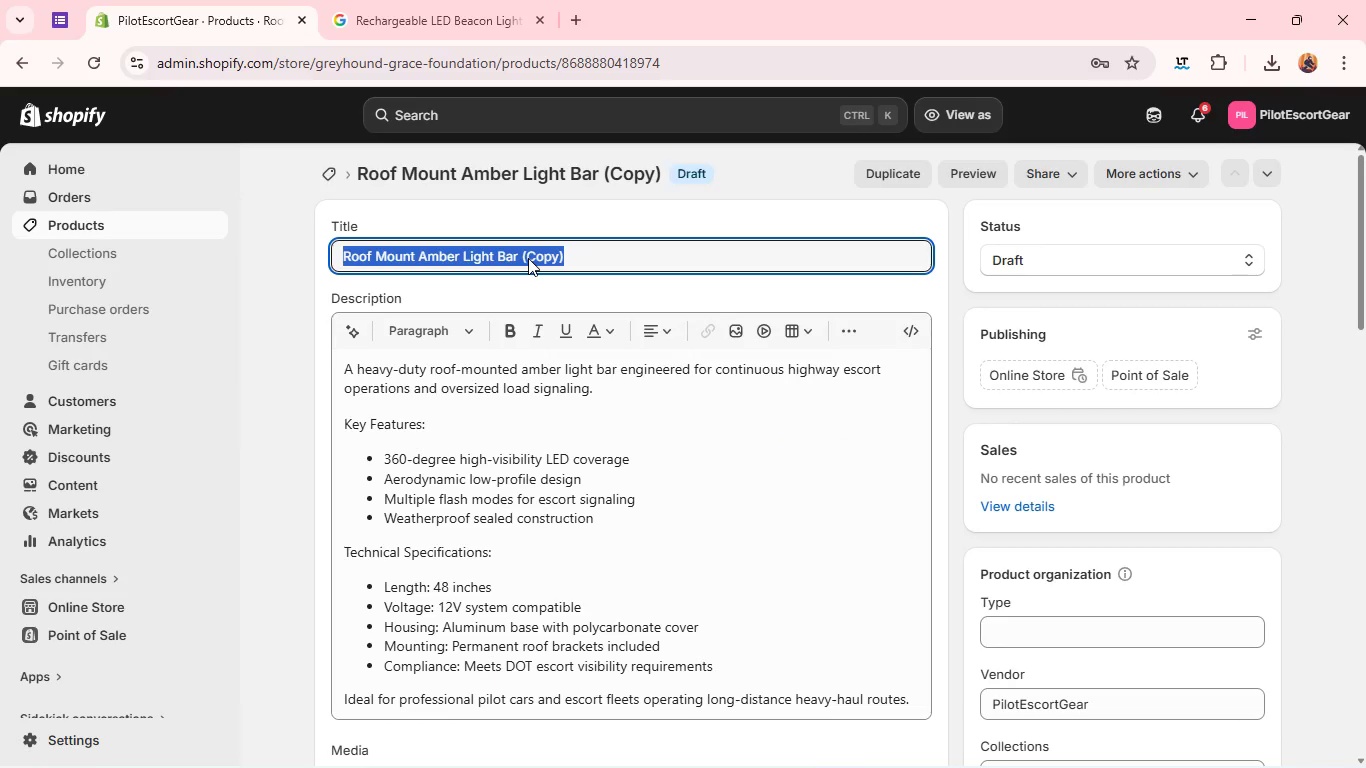 
key(Backspace)
 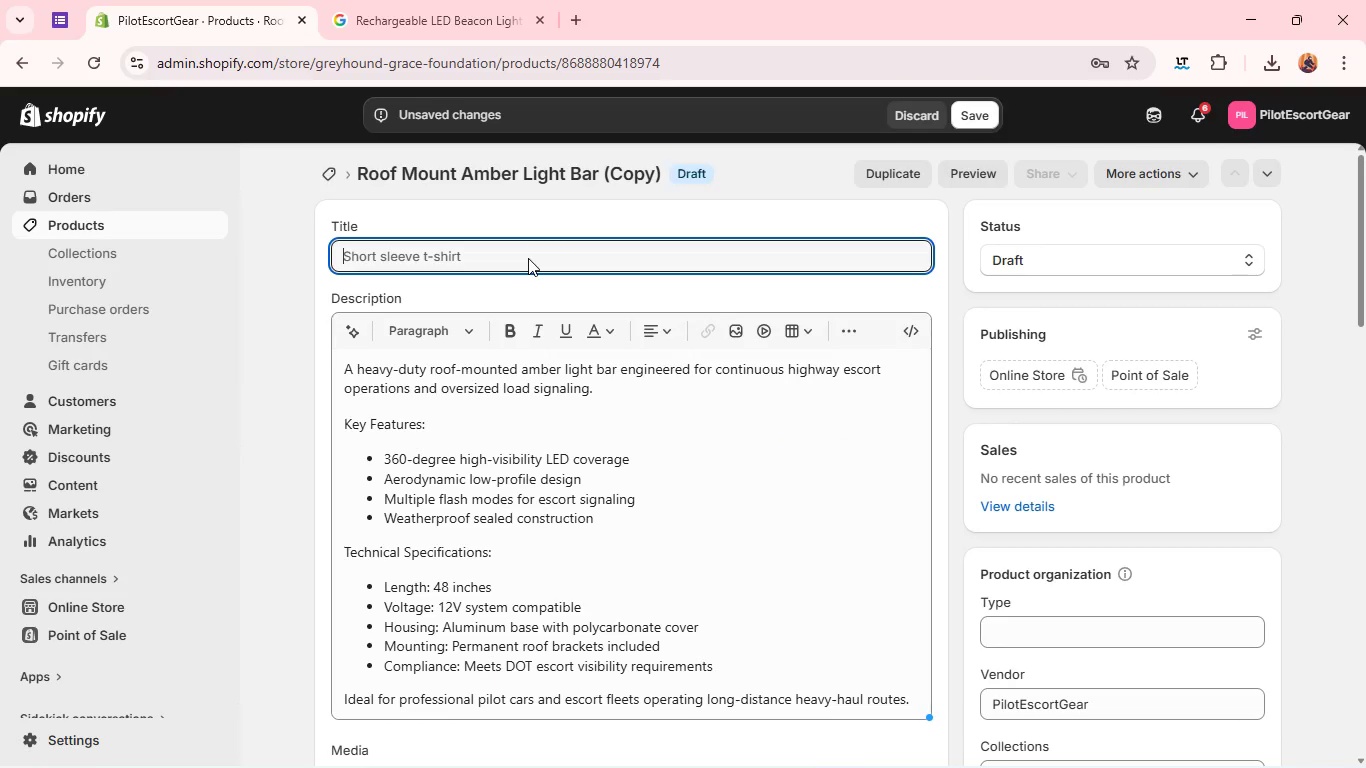 
left_click([470, 537])
 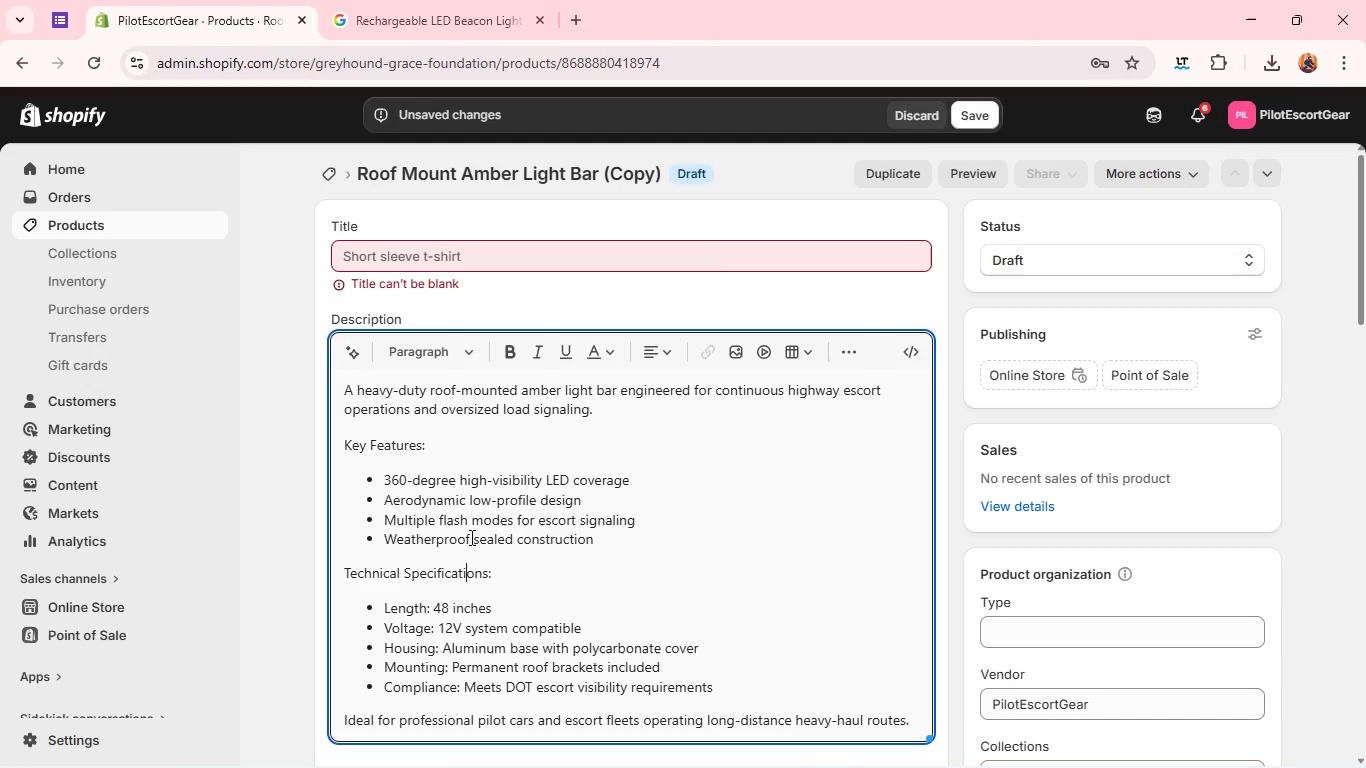 
hold_key(key=ControlLeft, duration=0.56)
 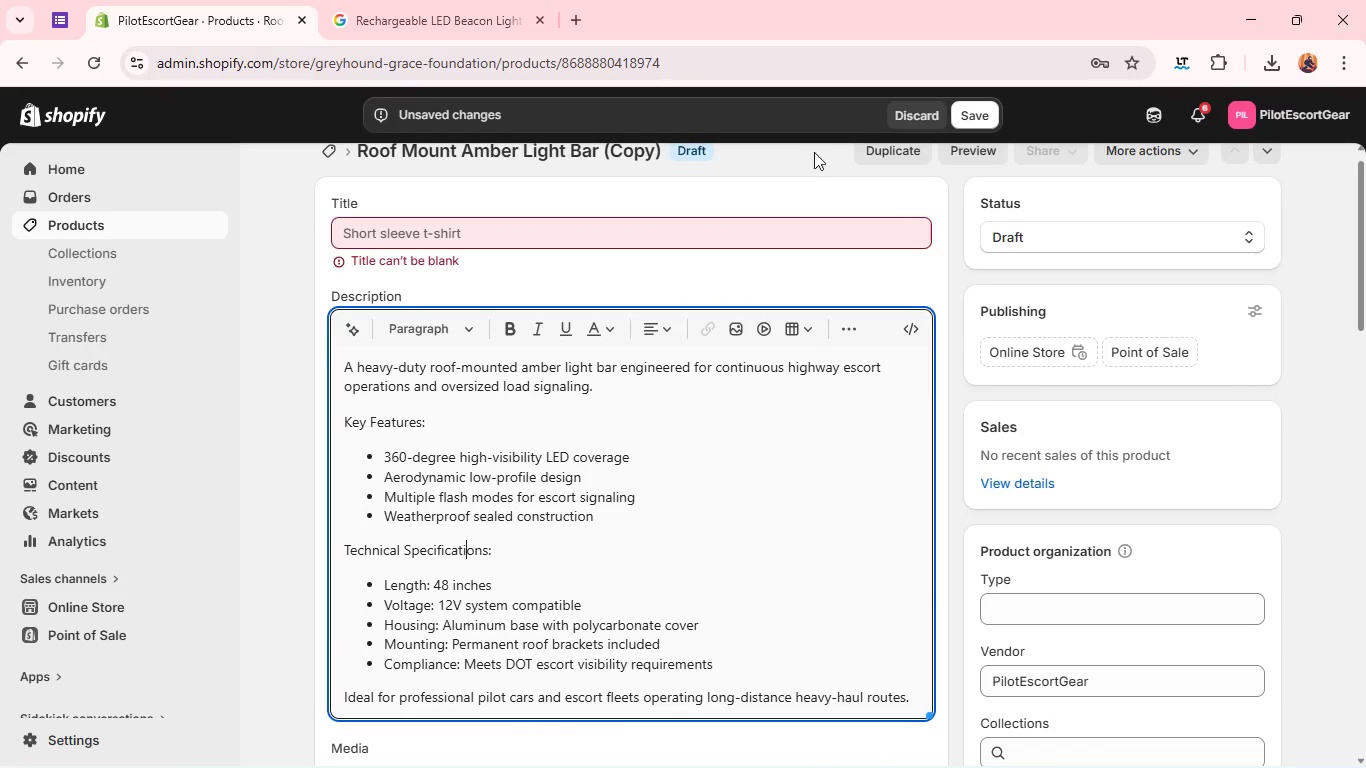 
left_click([907, 123])
 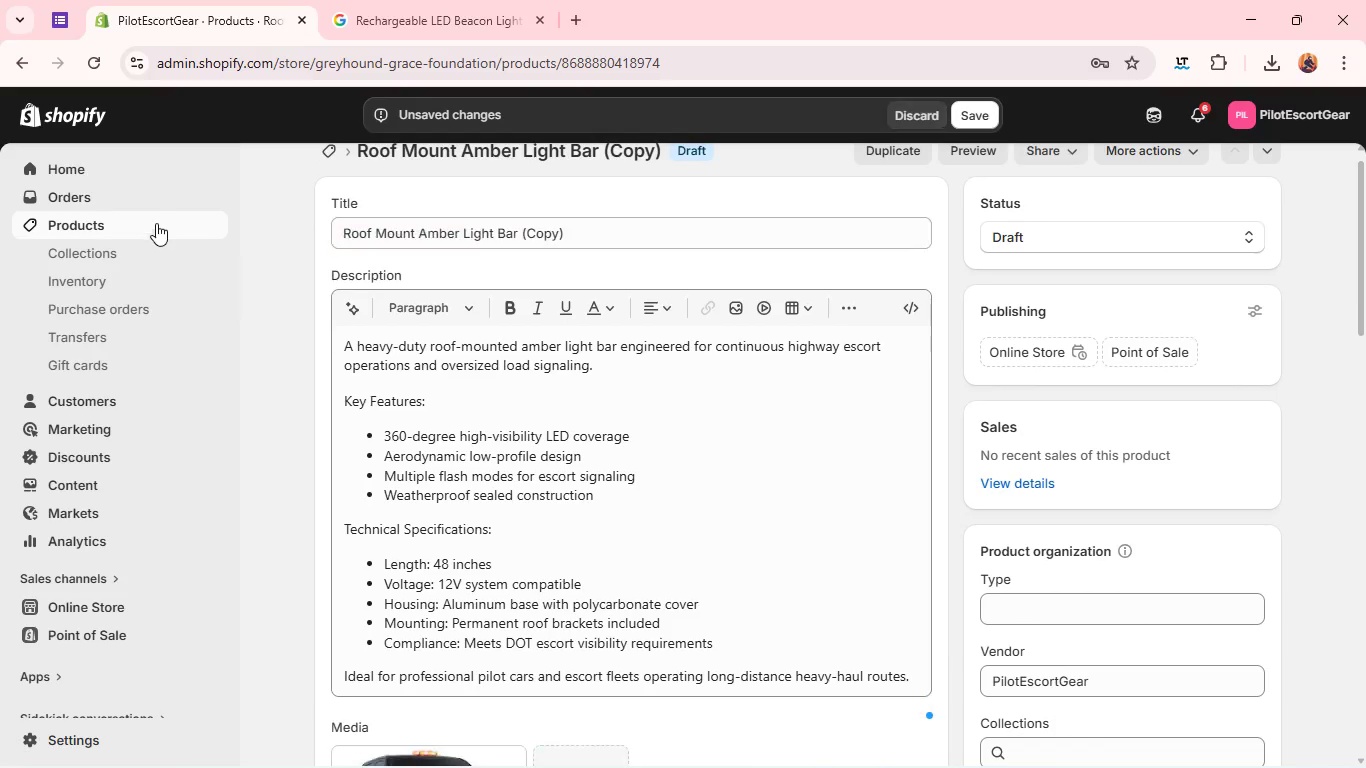 
left_click([156, 219])
 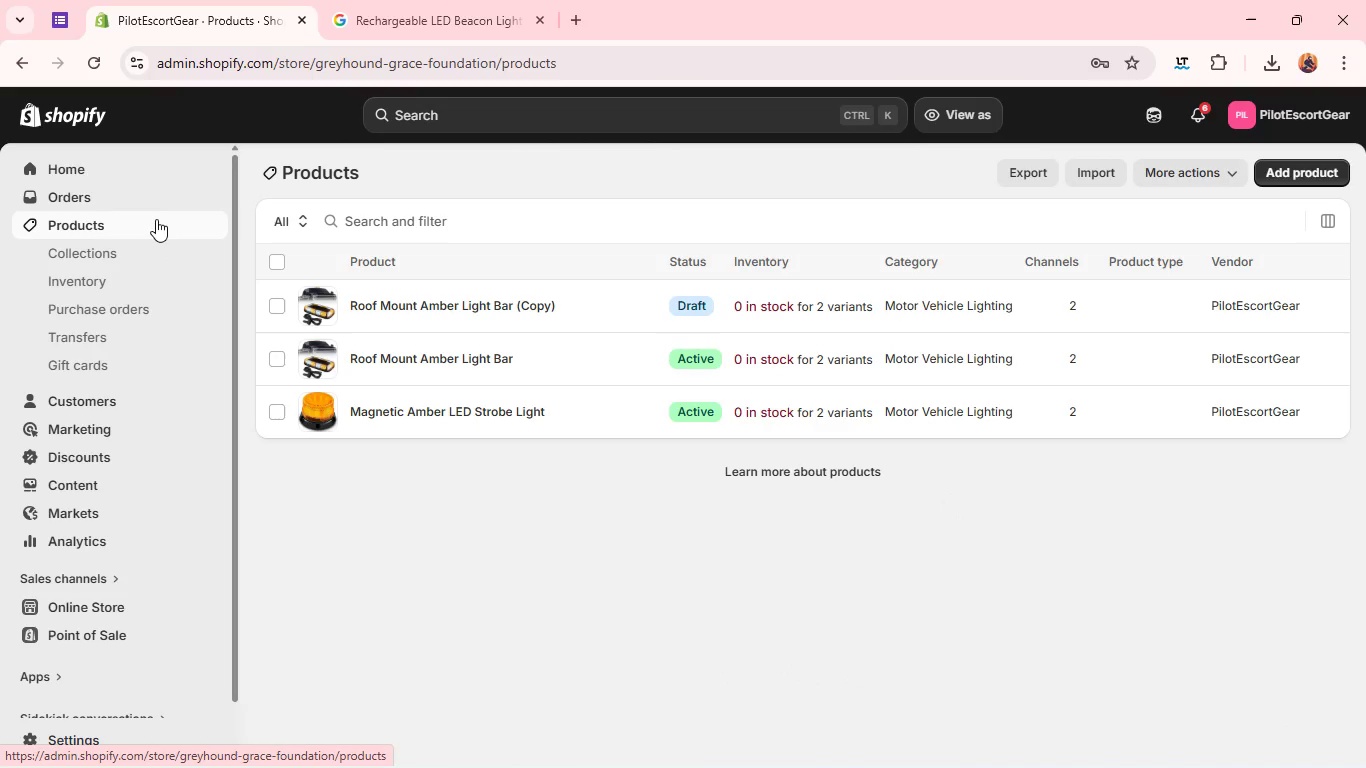 
wait(11.99)
 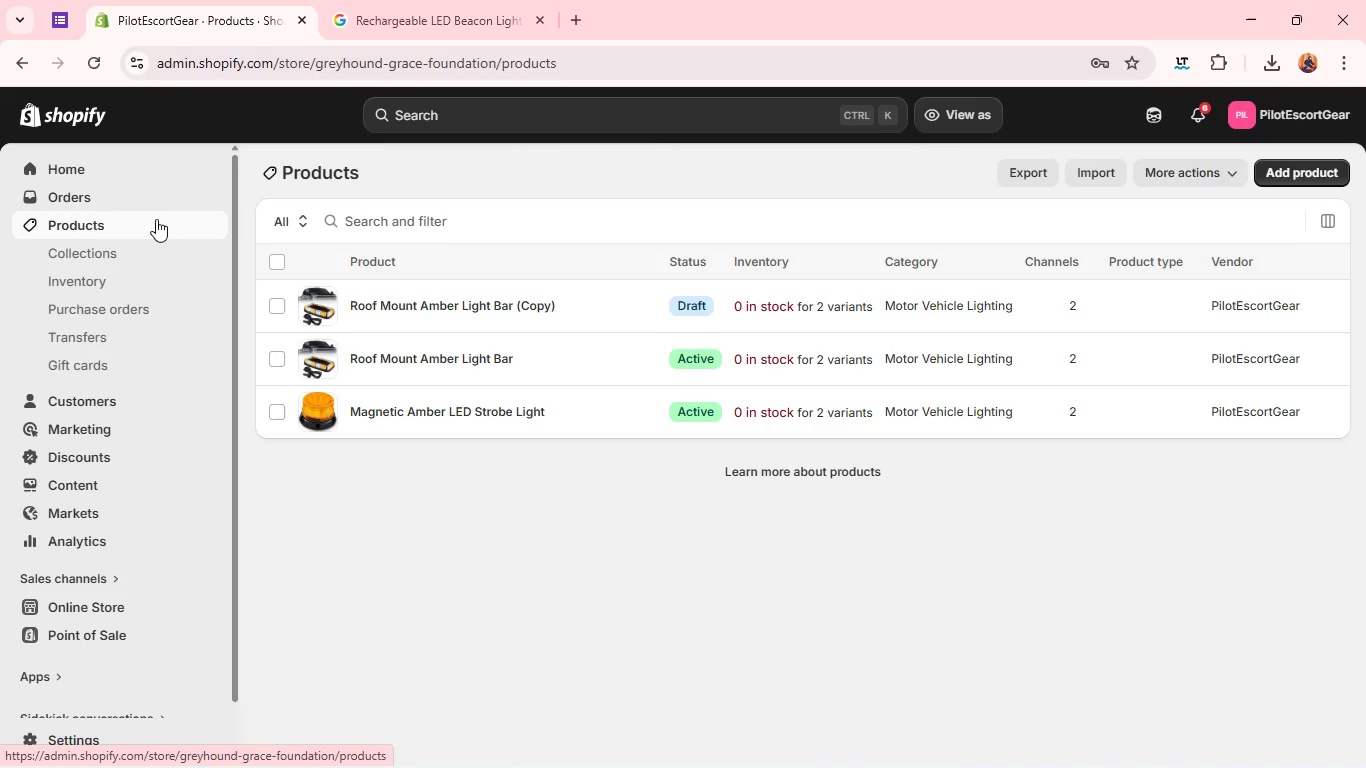 
left_click([358, 414])
 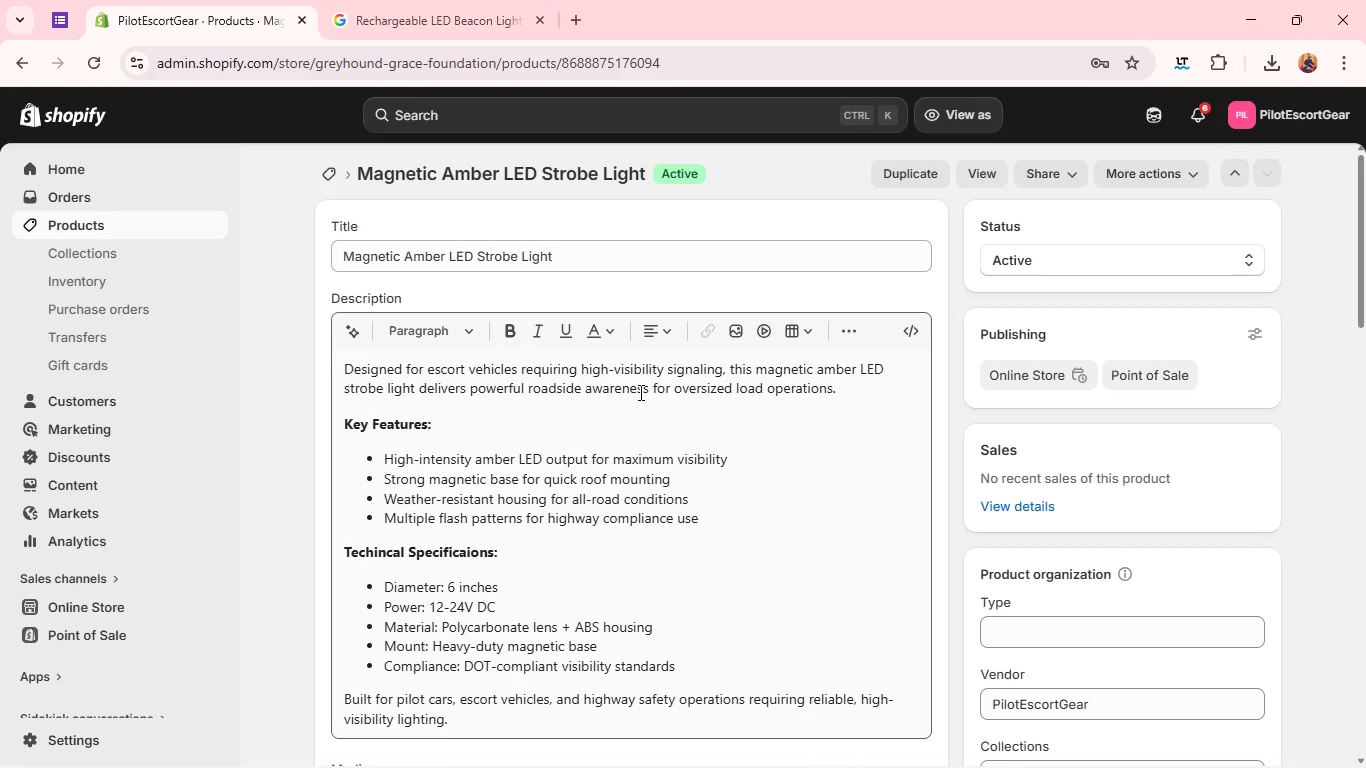 
wait(10.64)
 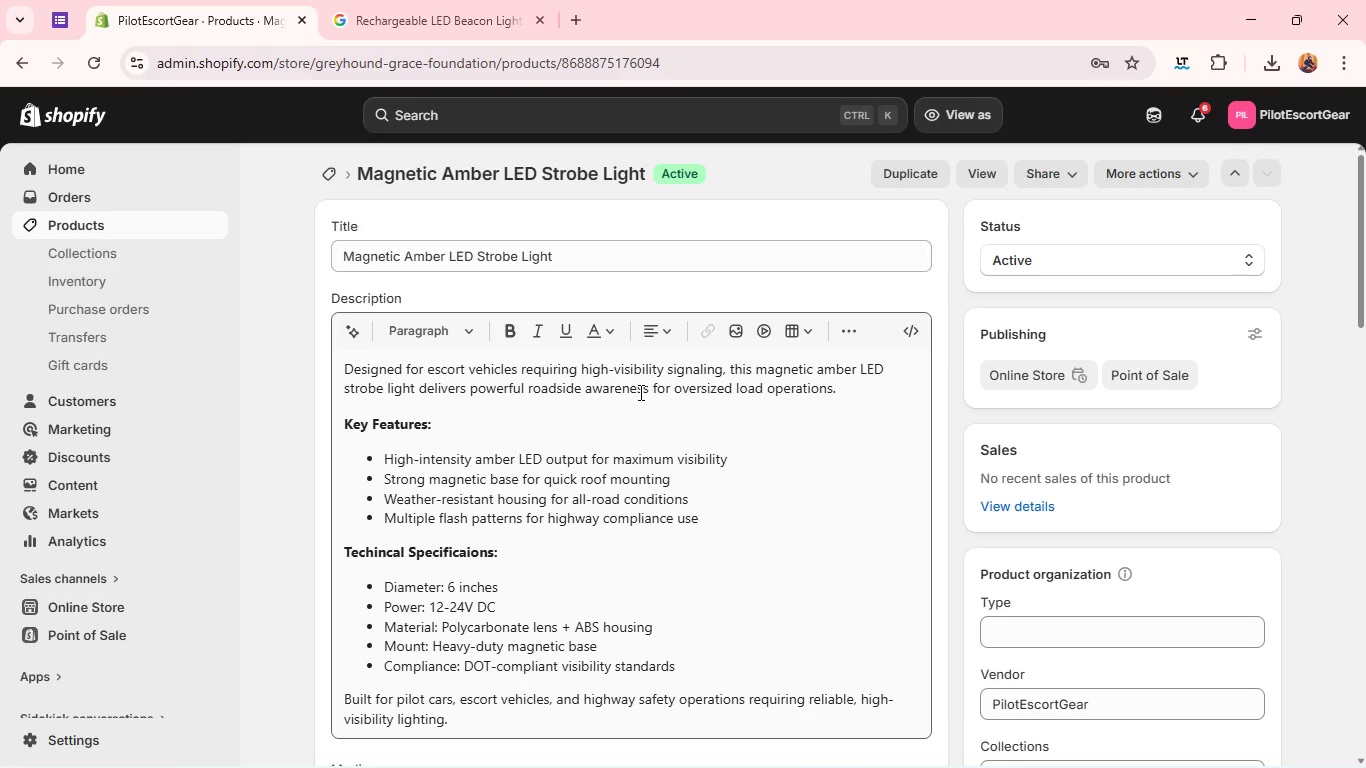 
left_click_drag(start_coordinate=[756, 367], to_coordinate=[414, 384])
 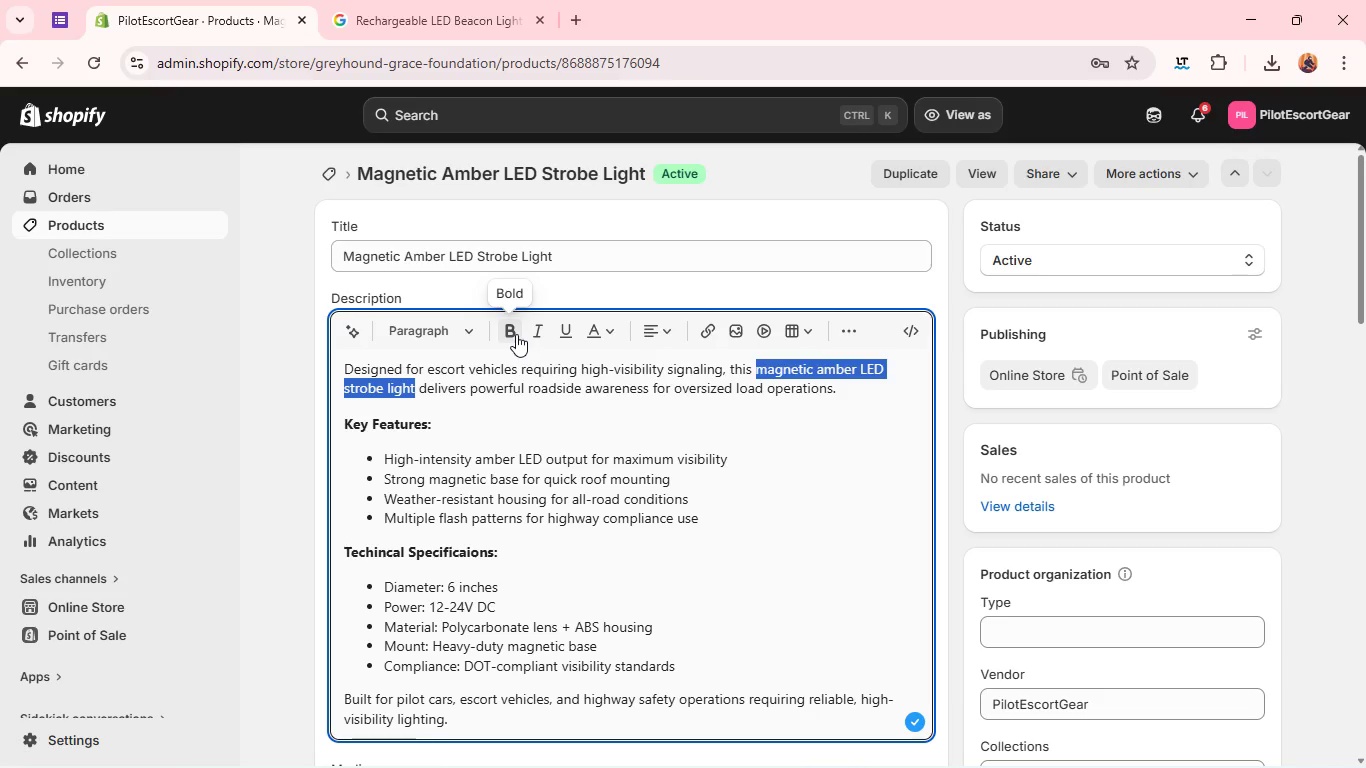 
left_click([516, 334])
 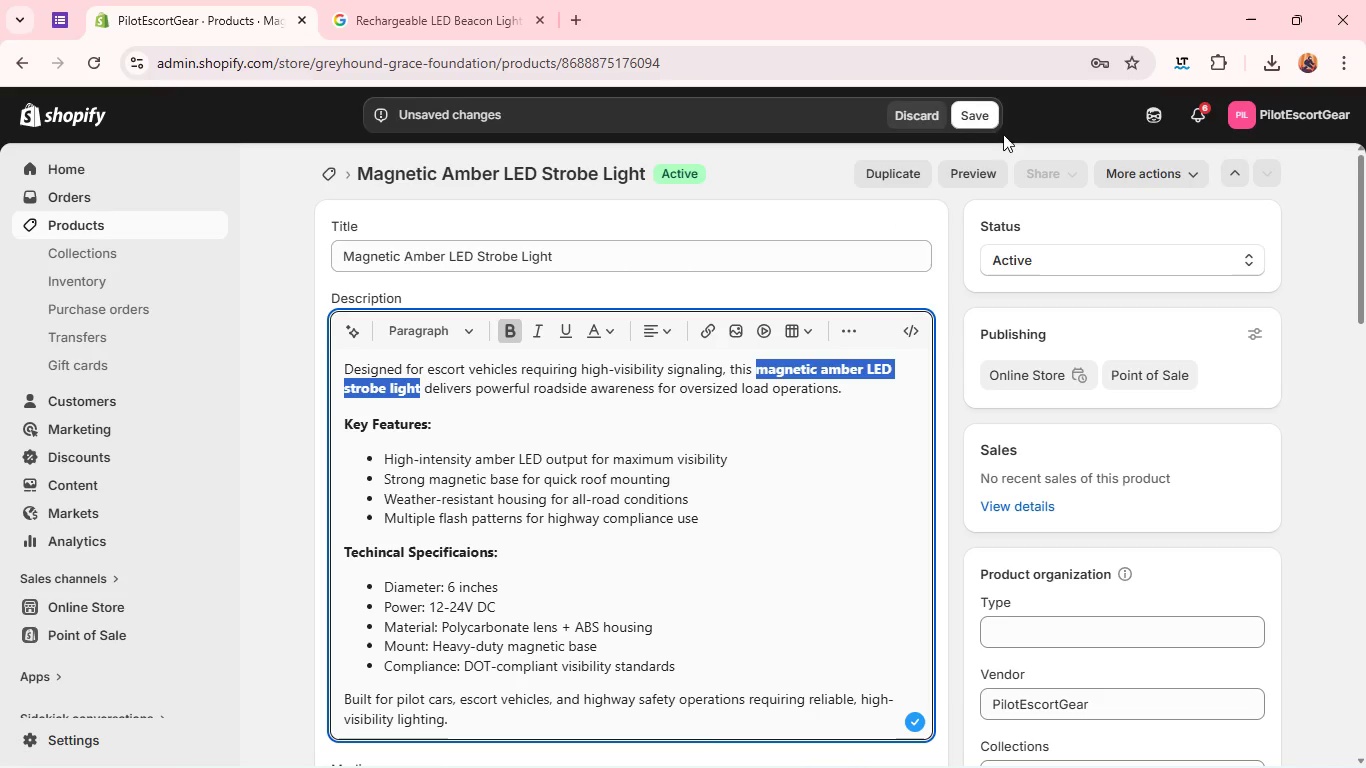 
left_click([991, 113])
 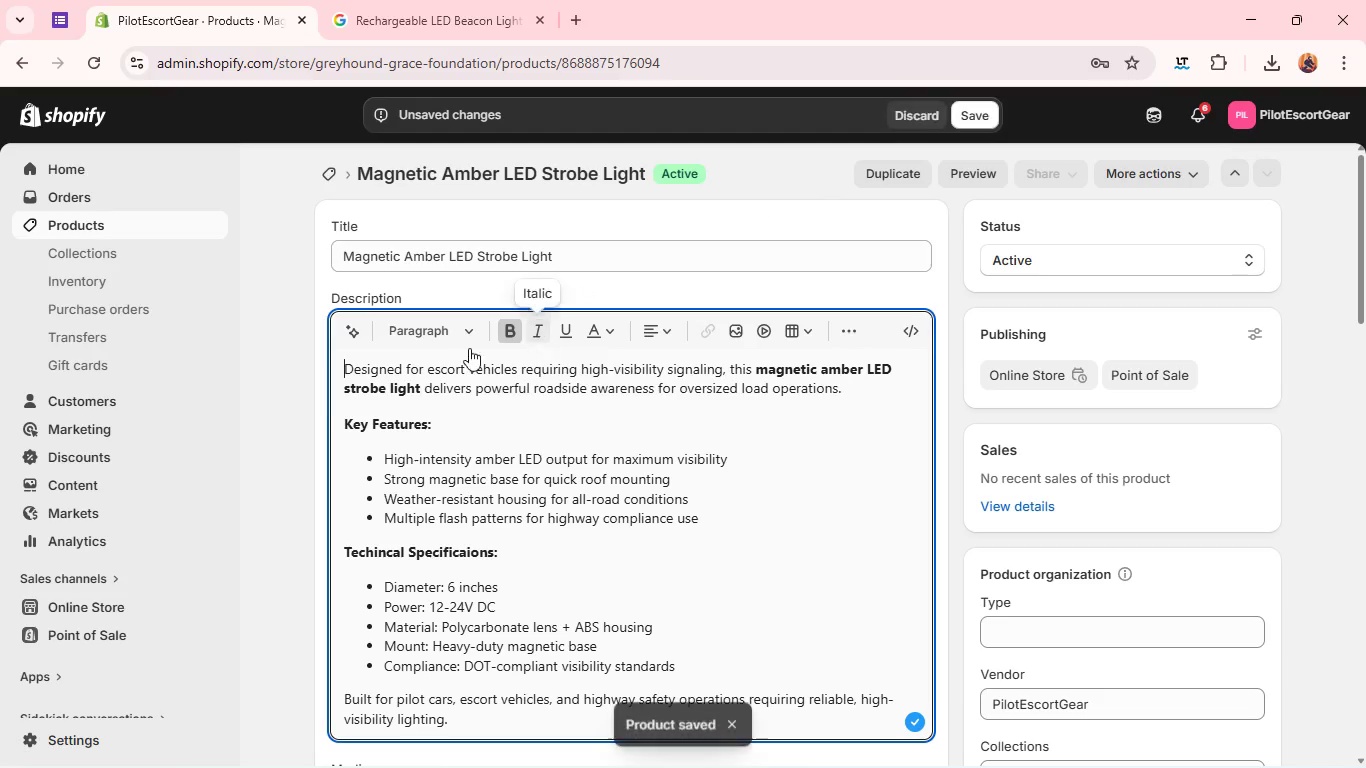 
wait(12.06)
 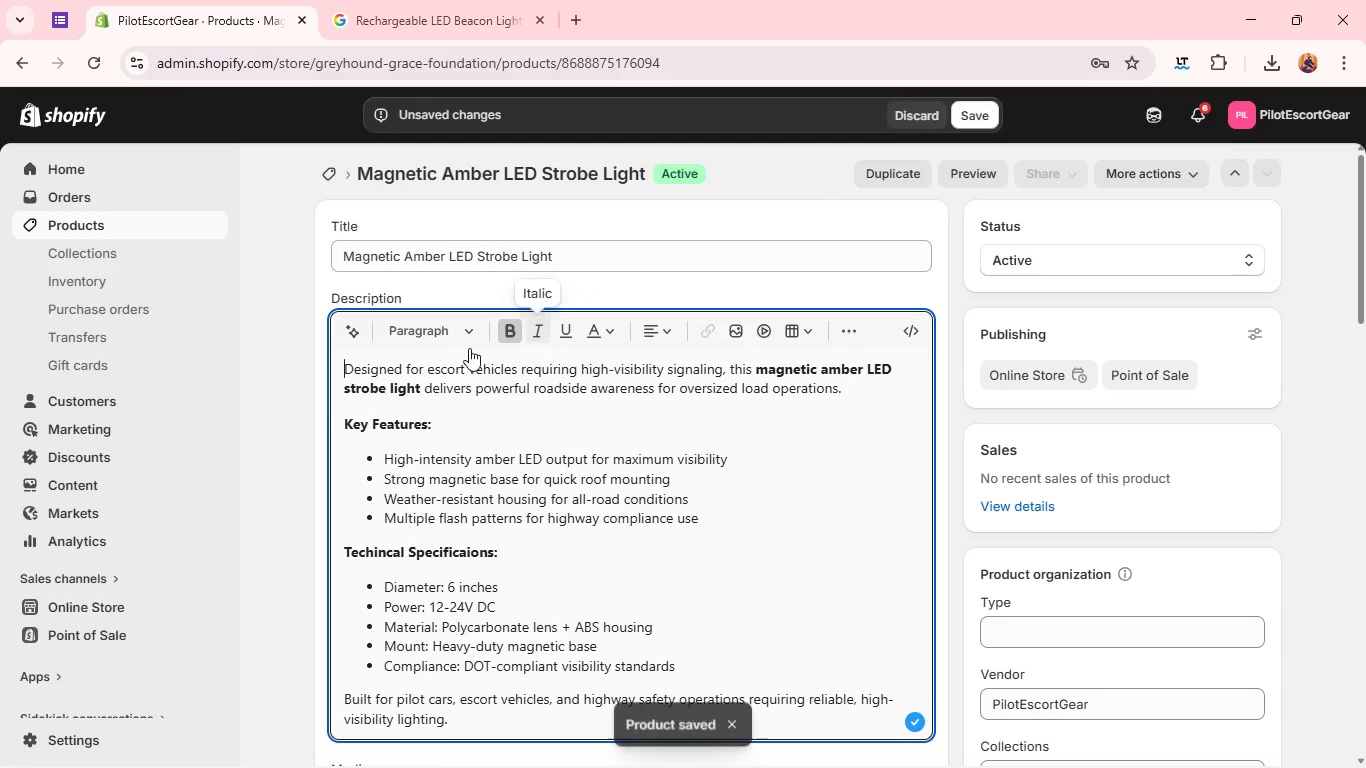 
left_click([171, 212])
 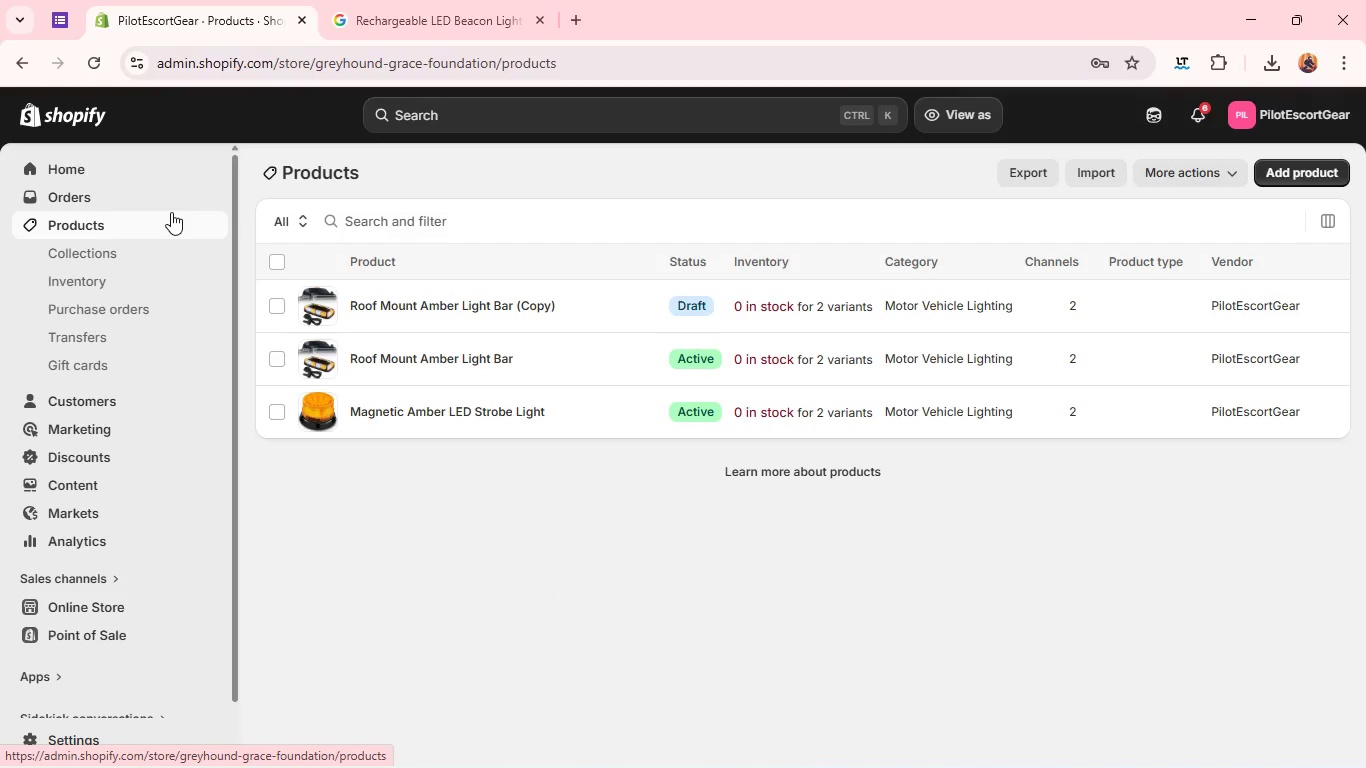 
wait(5.26)
 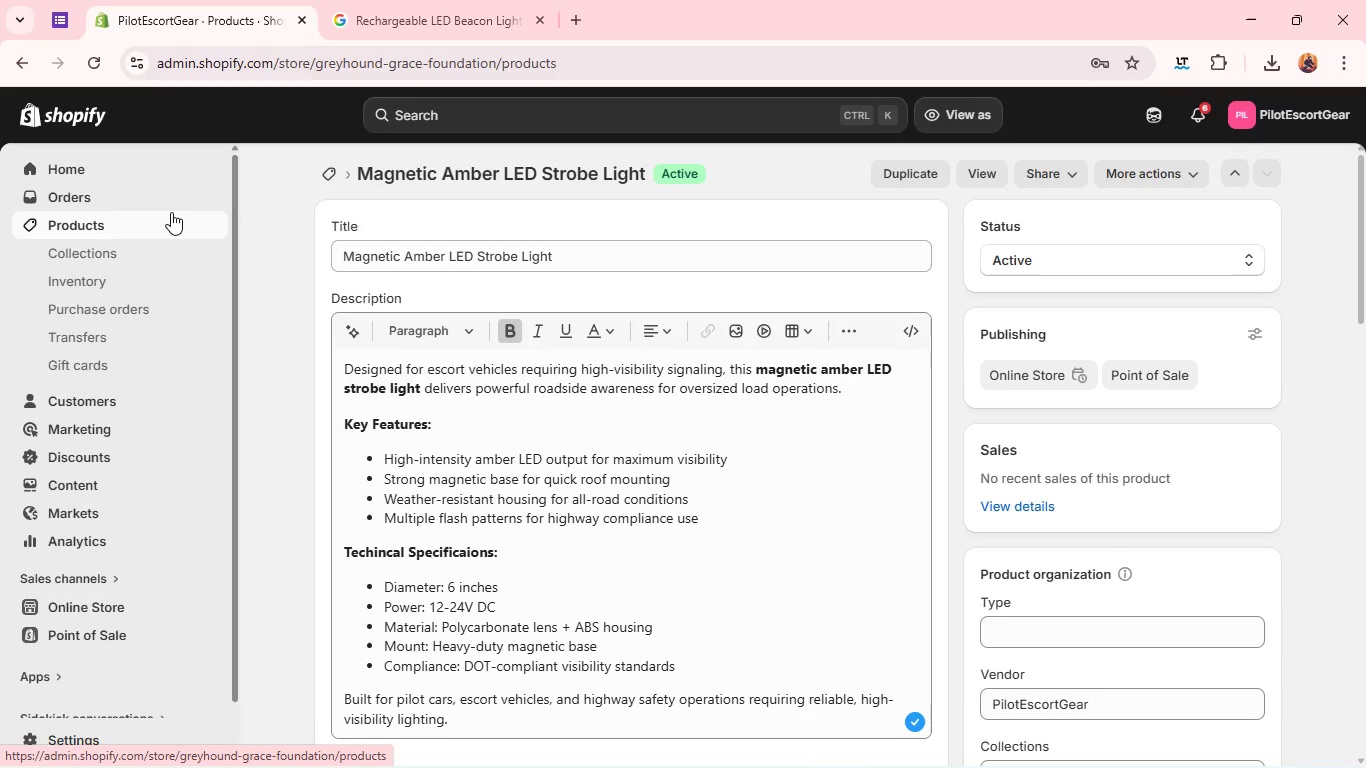 
left_click([419, 293])
 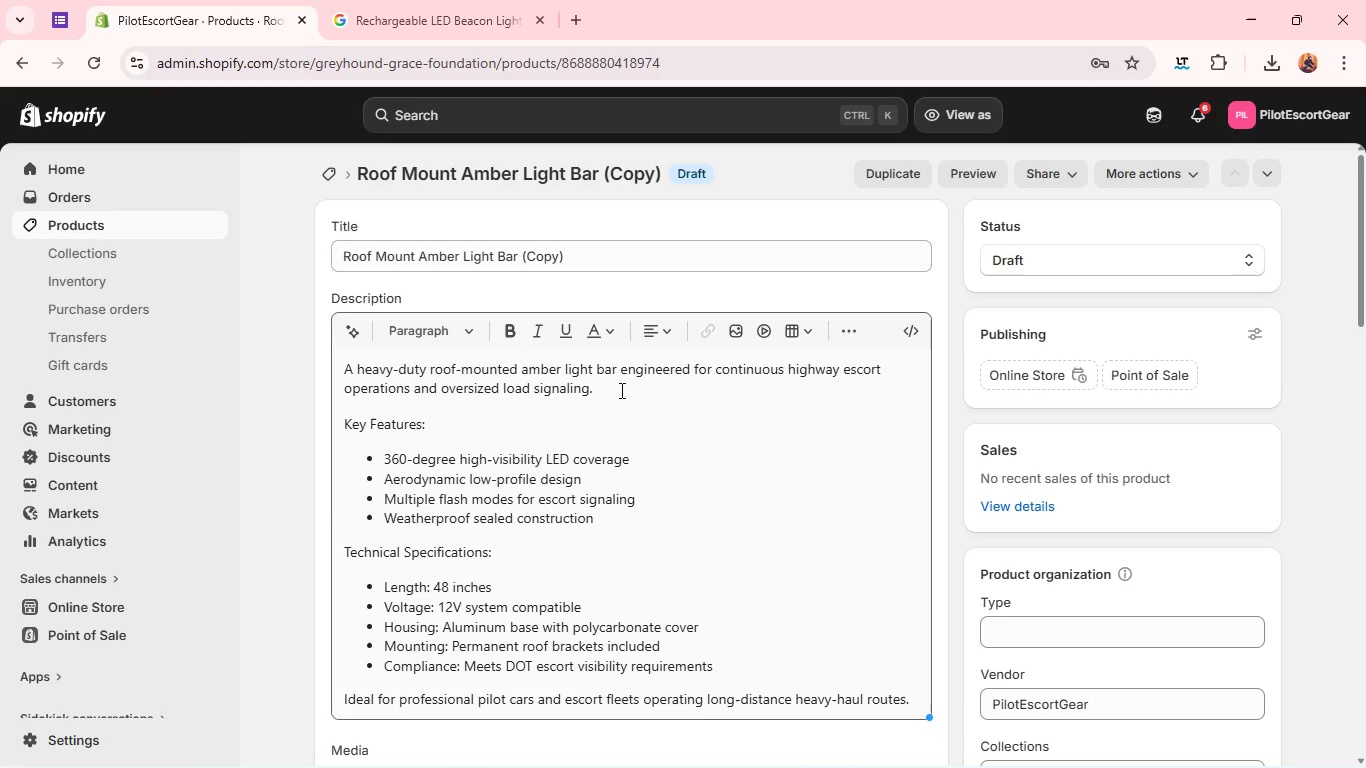 
wait(32.22)
 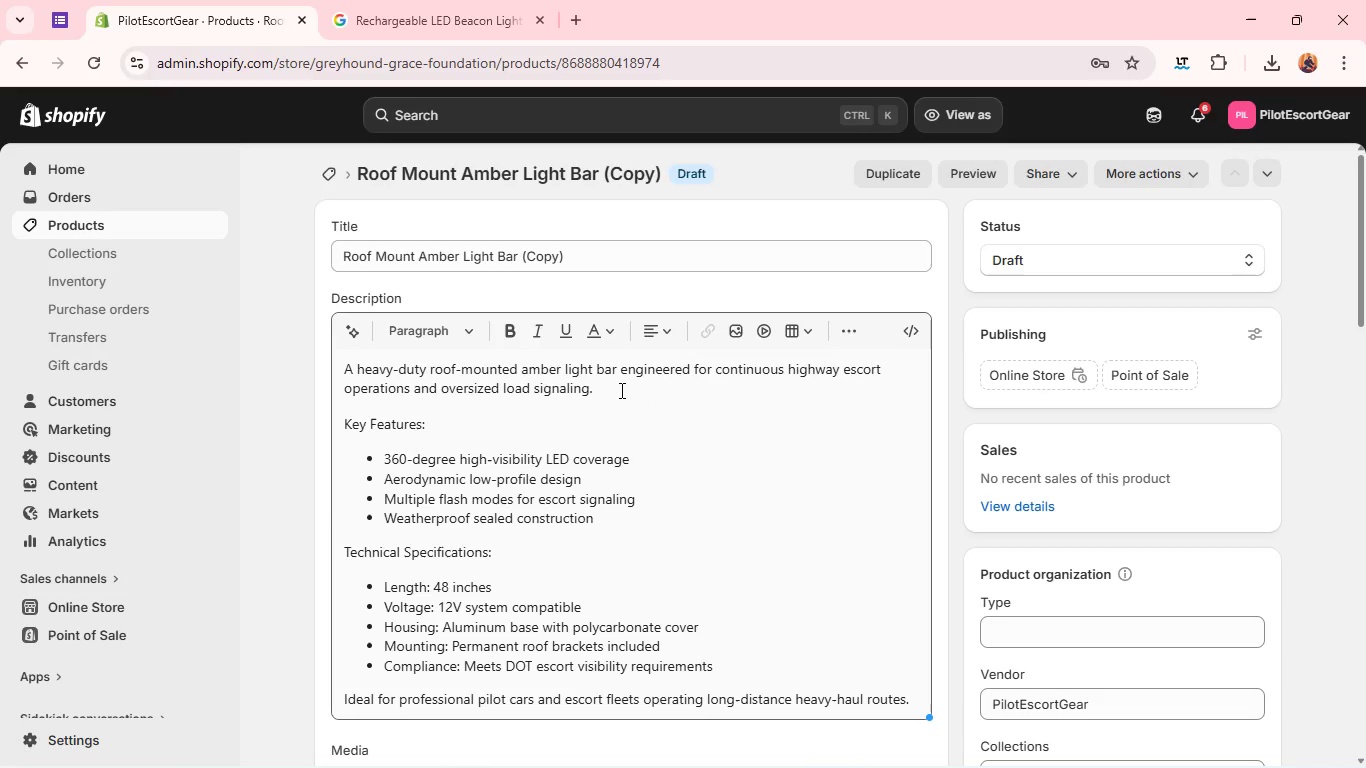 
left_click([426, 362])
 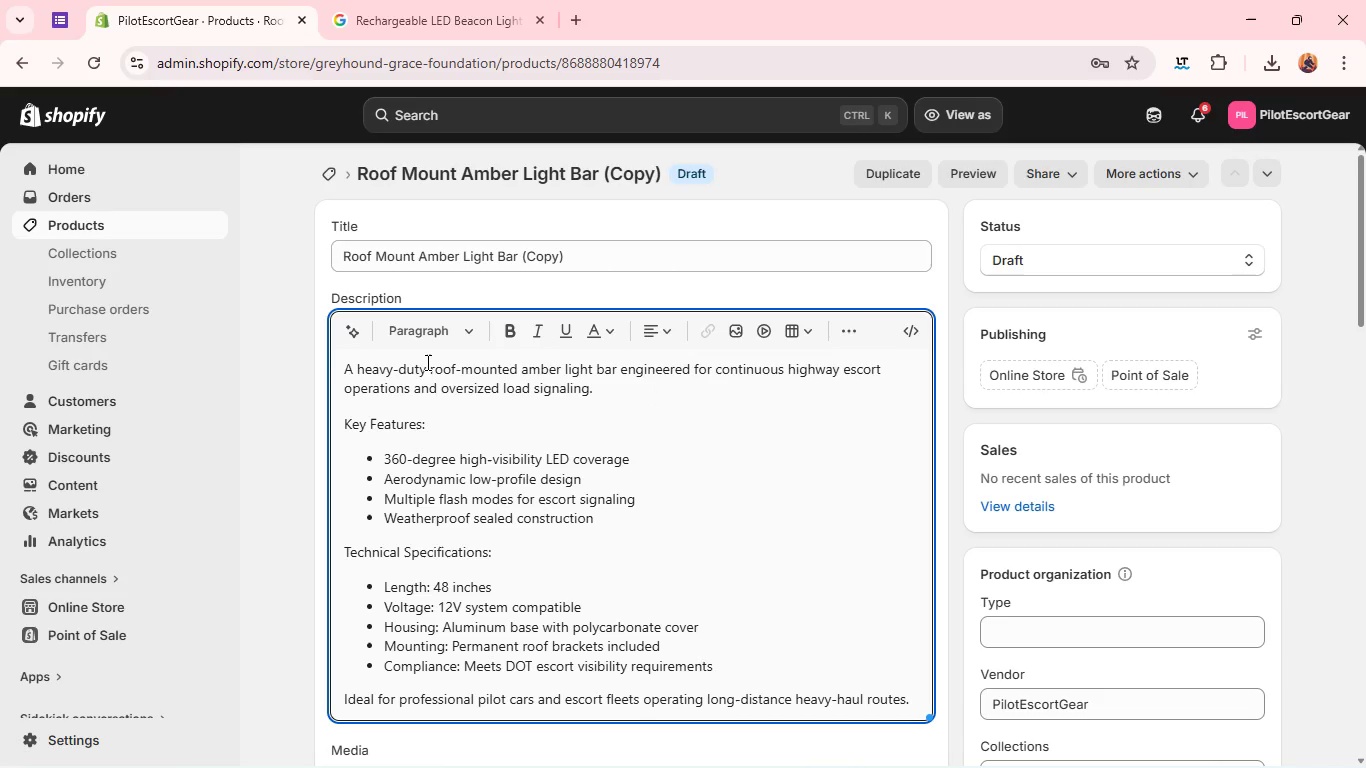 
left_click_drag(start_coordinate=[426, 362], to_coordinate=[617, 348])
 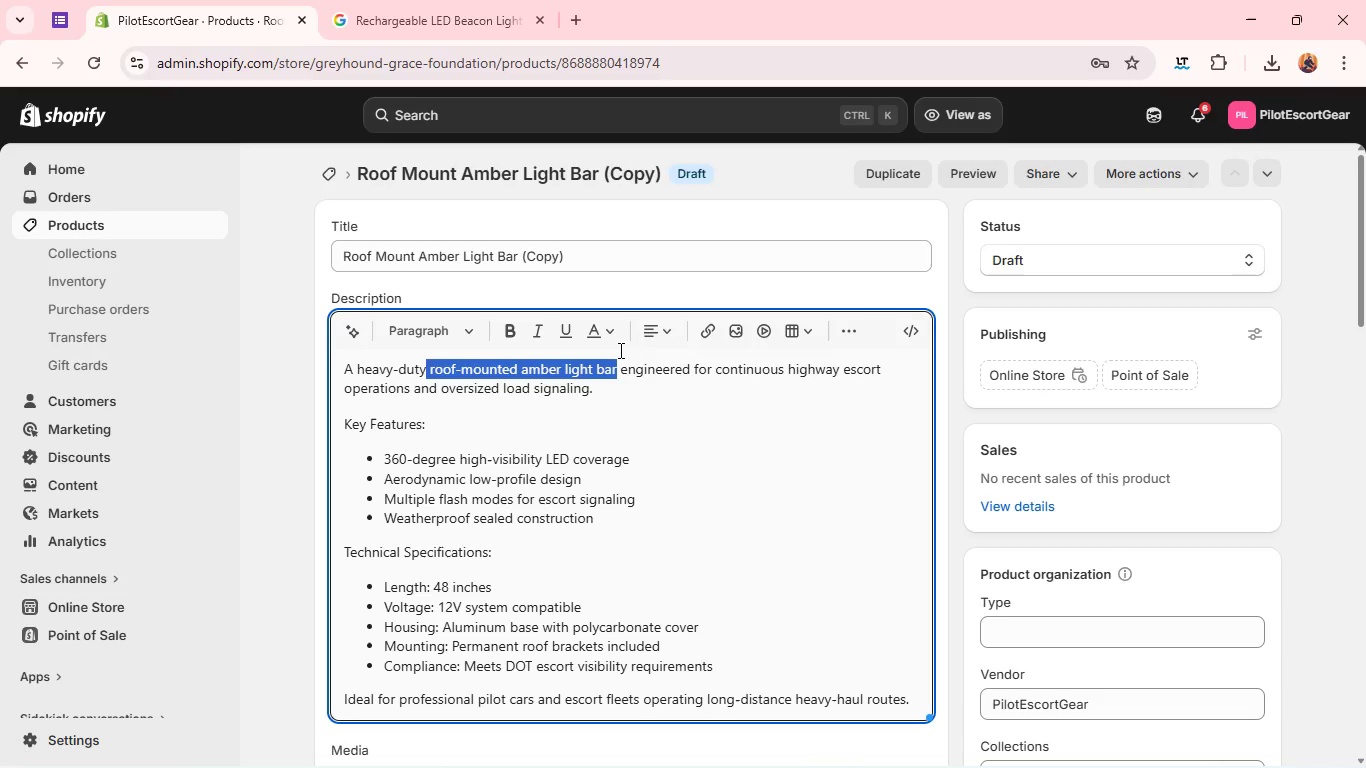 
key(Control+B)
 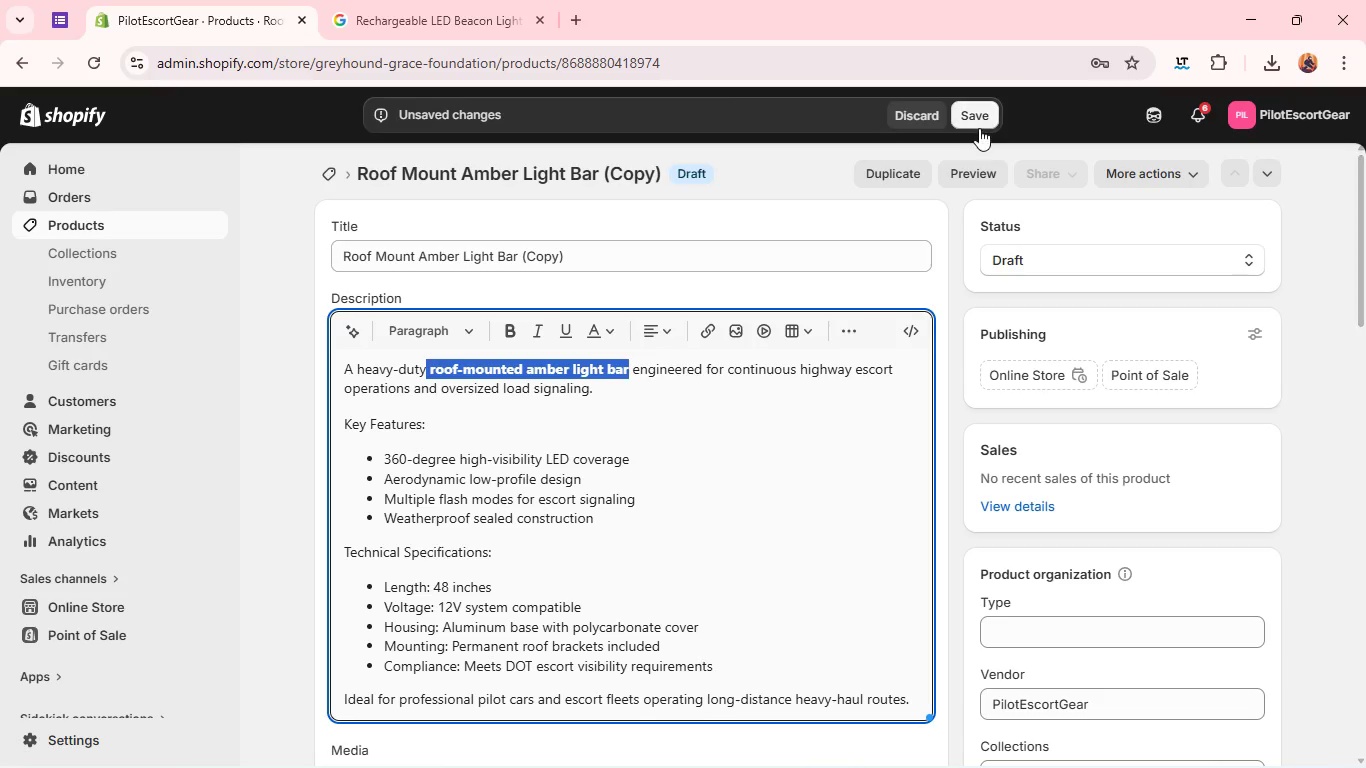 
left_click([980, 105])
 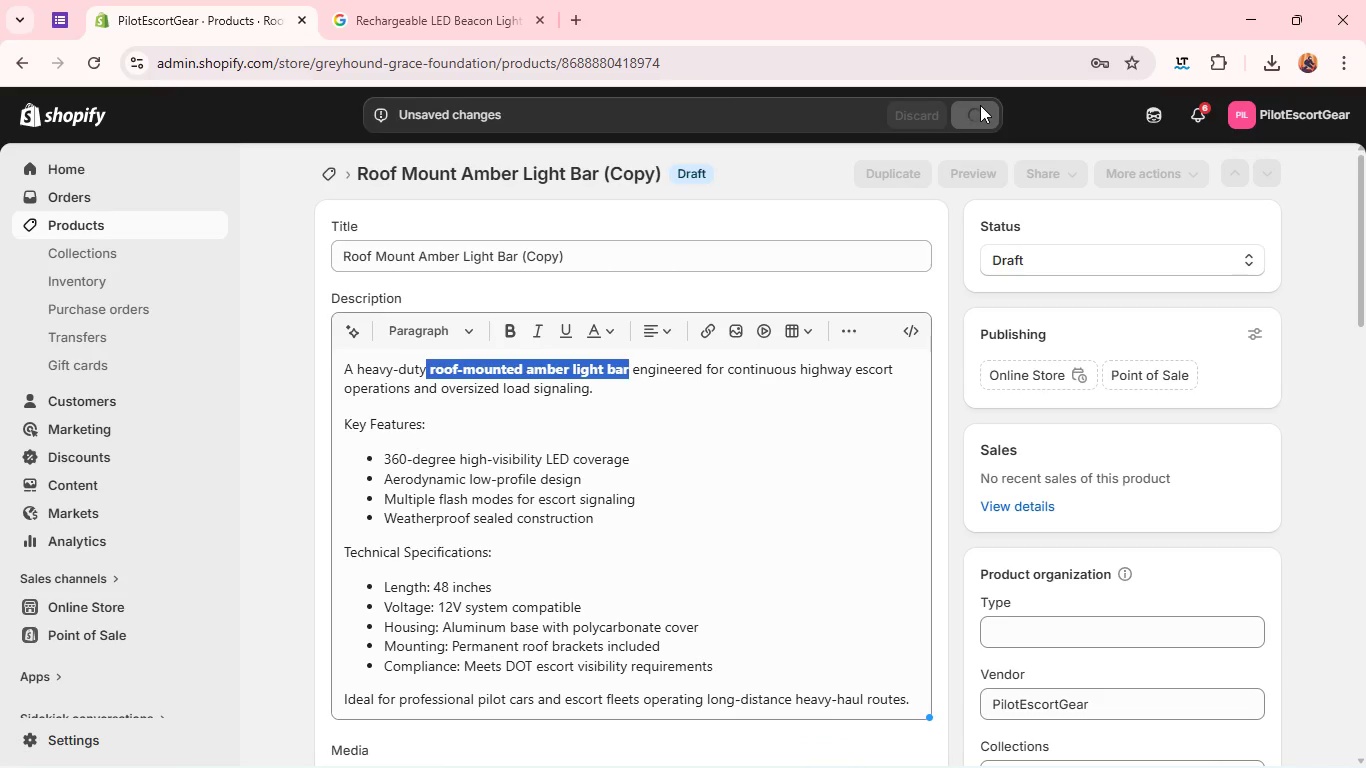 
wait(5.04)
 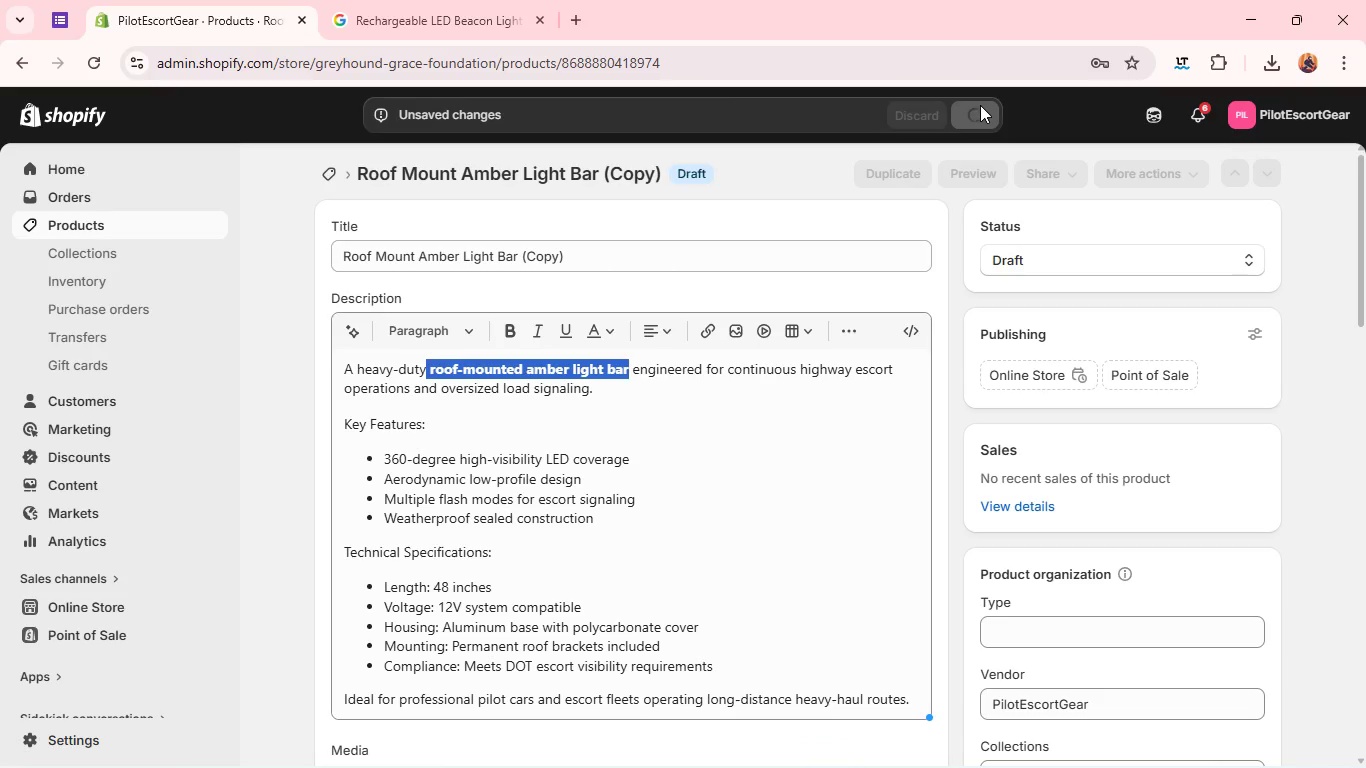 
mouse_move([867, 135])
 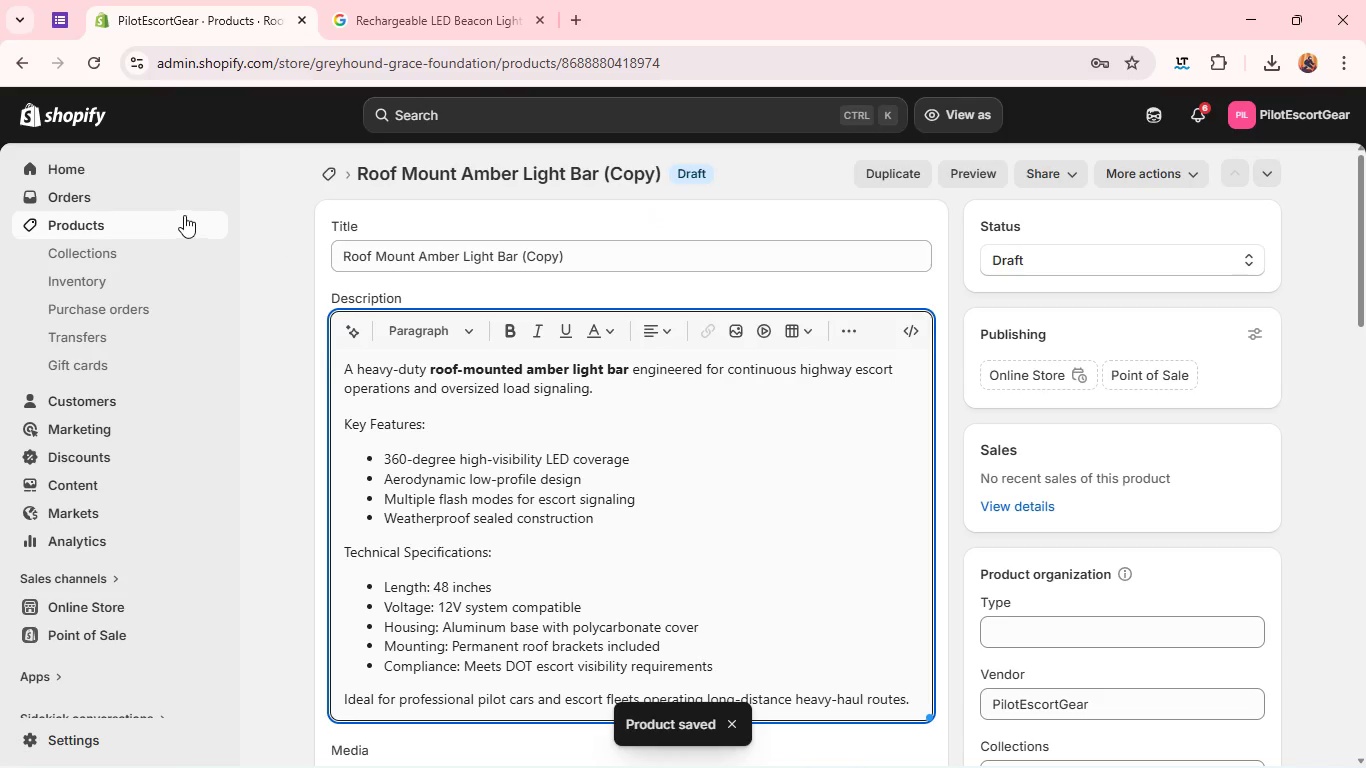 
left_click([182, 215])
 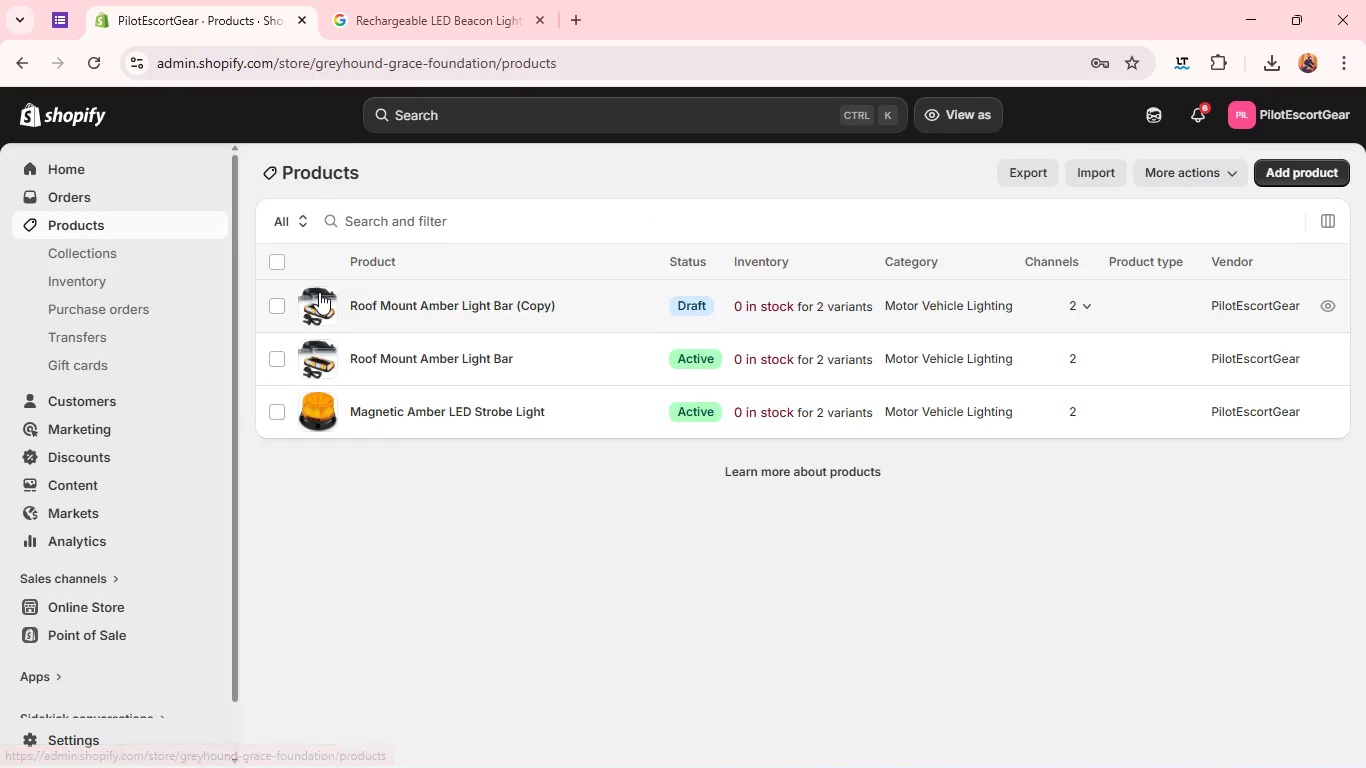 
wait(5.48)
 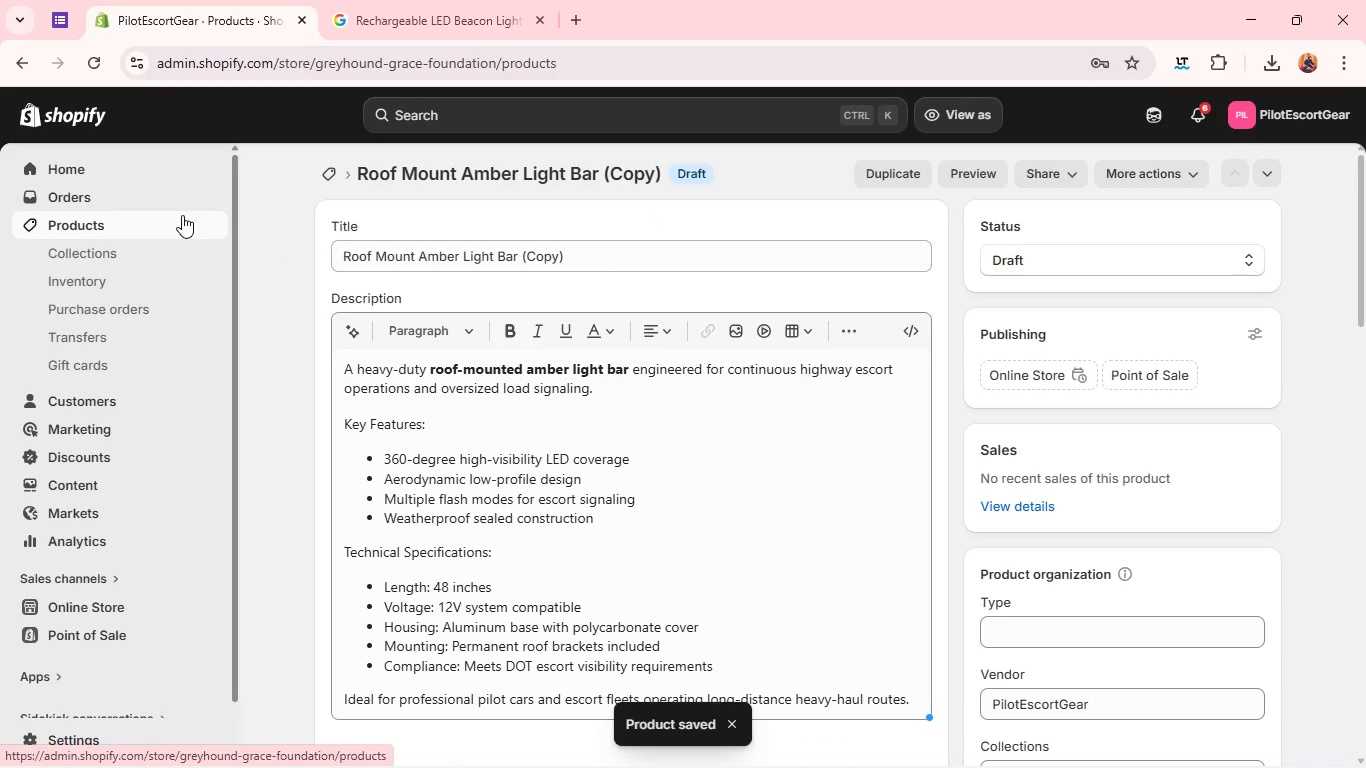 
left_click([331, 308])
 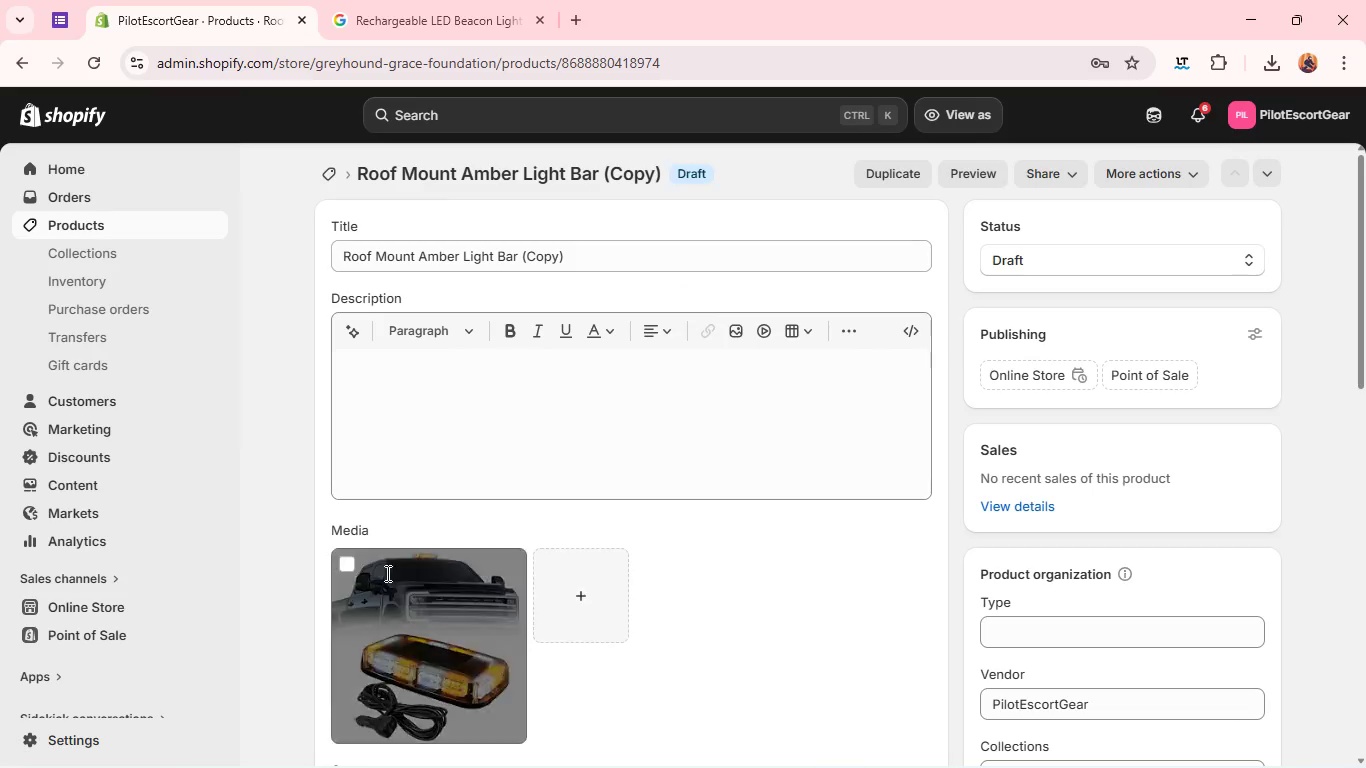 
left_click([445, 489])
 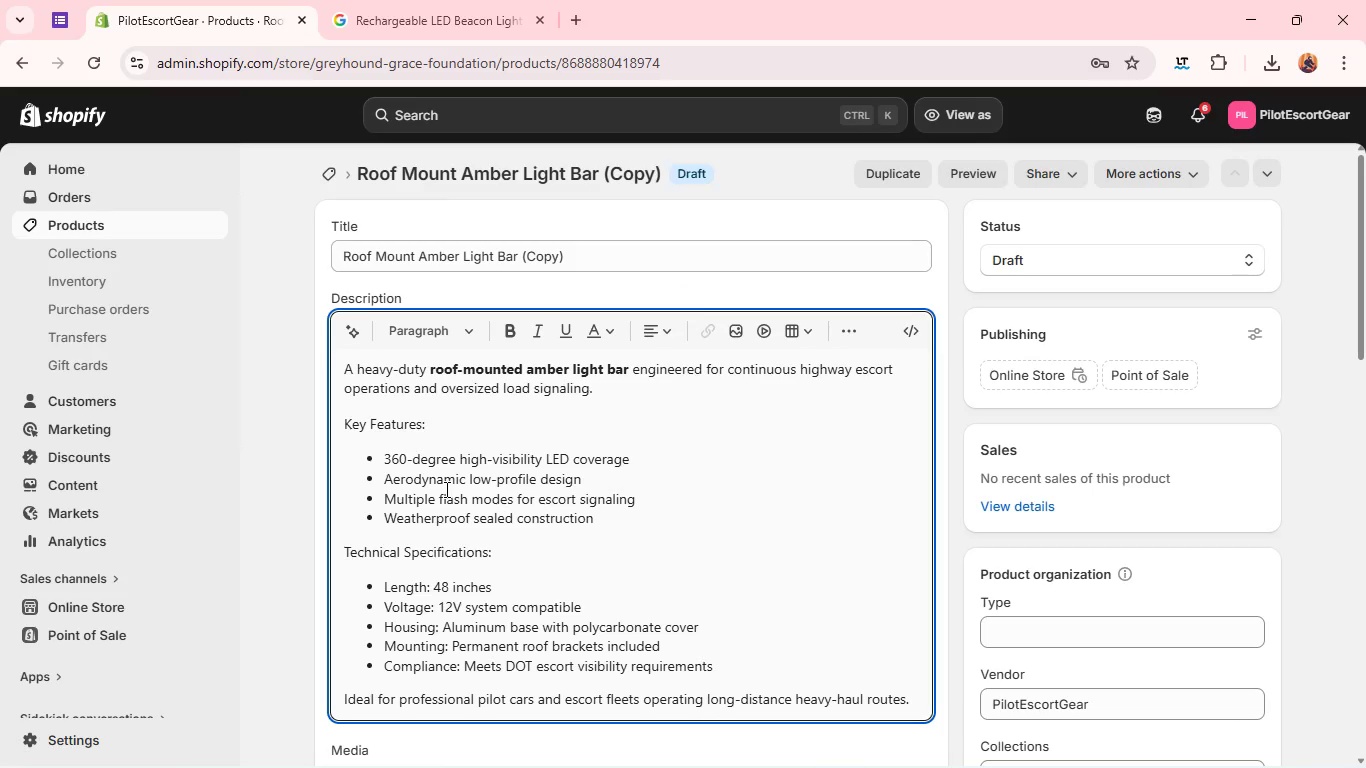 
key(S)
 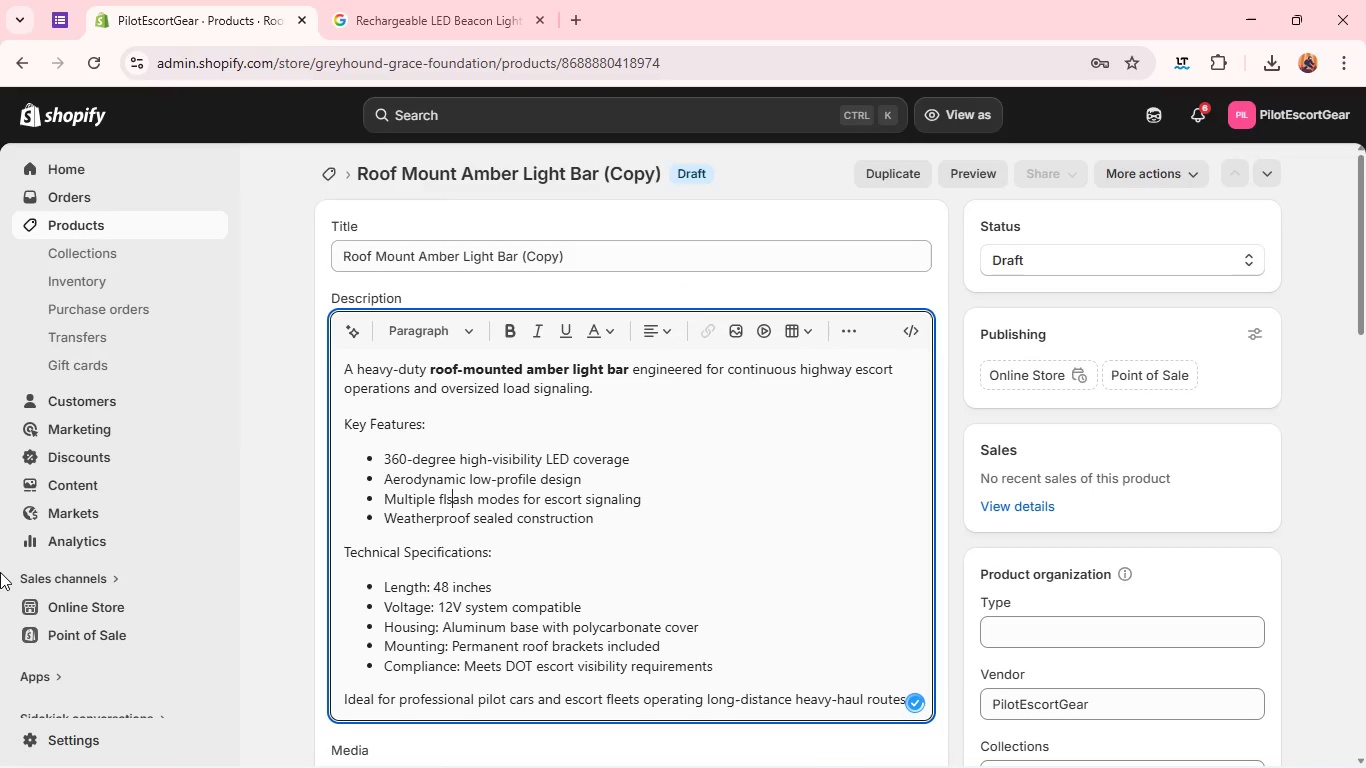 
key(Control+S)
 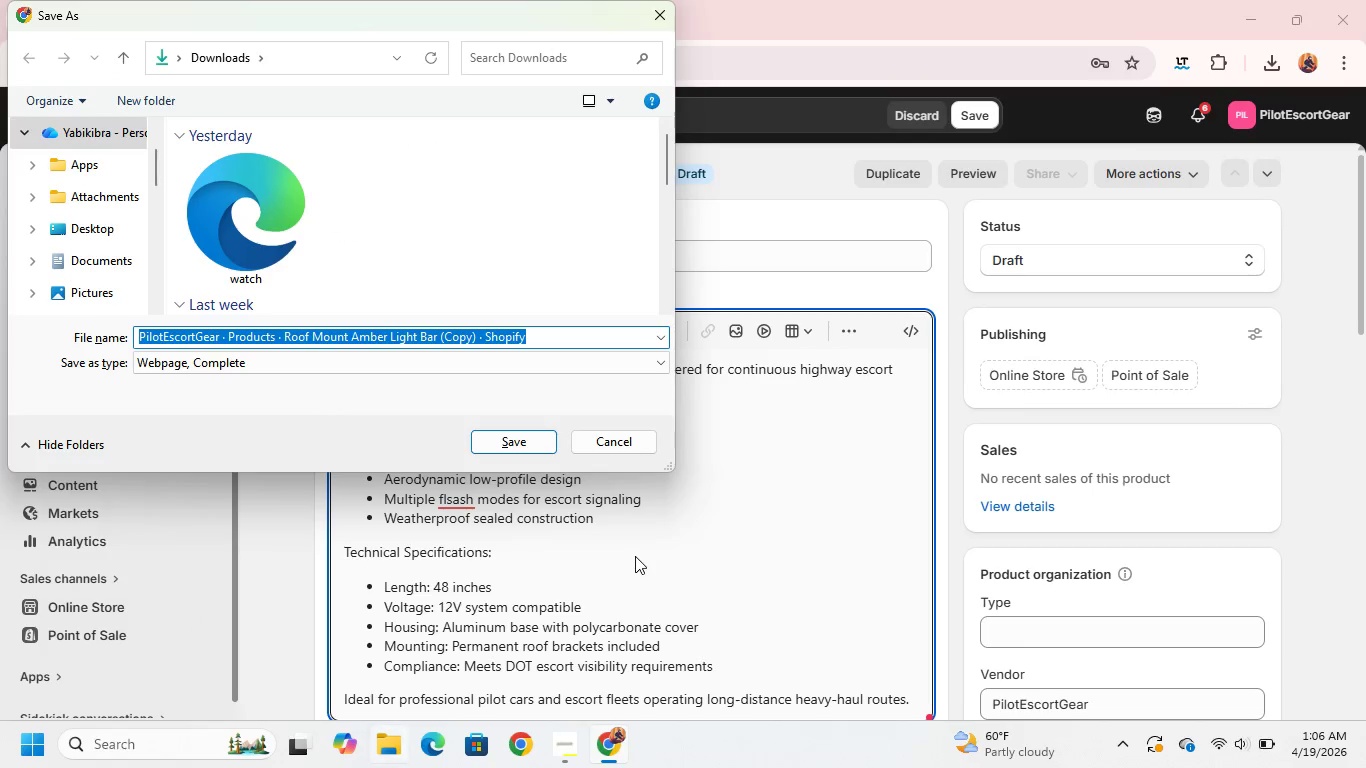 
left_click([626, 430])
 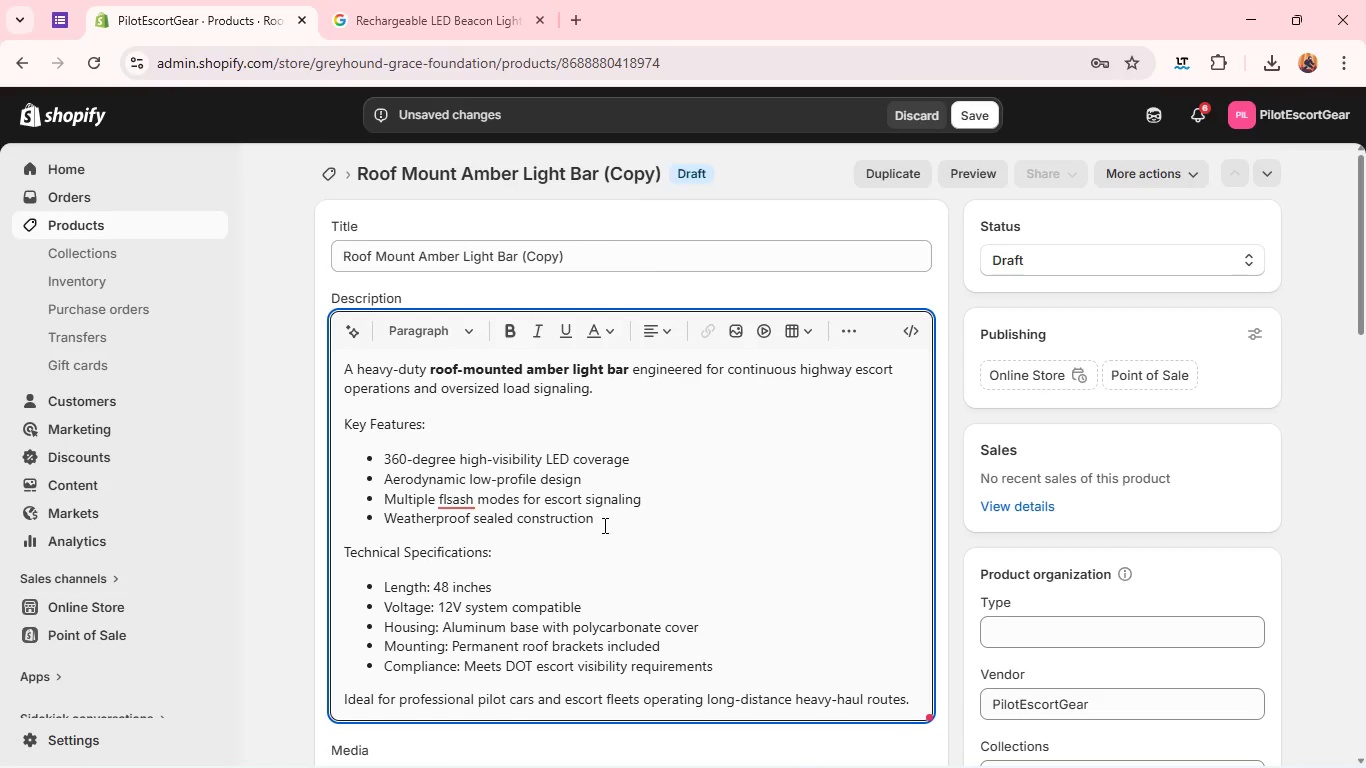 
left_click([603, 525])
 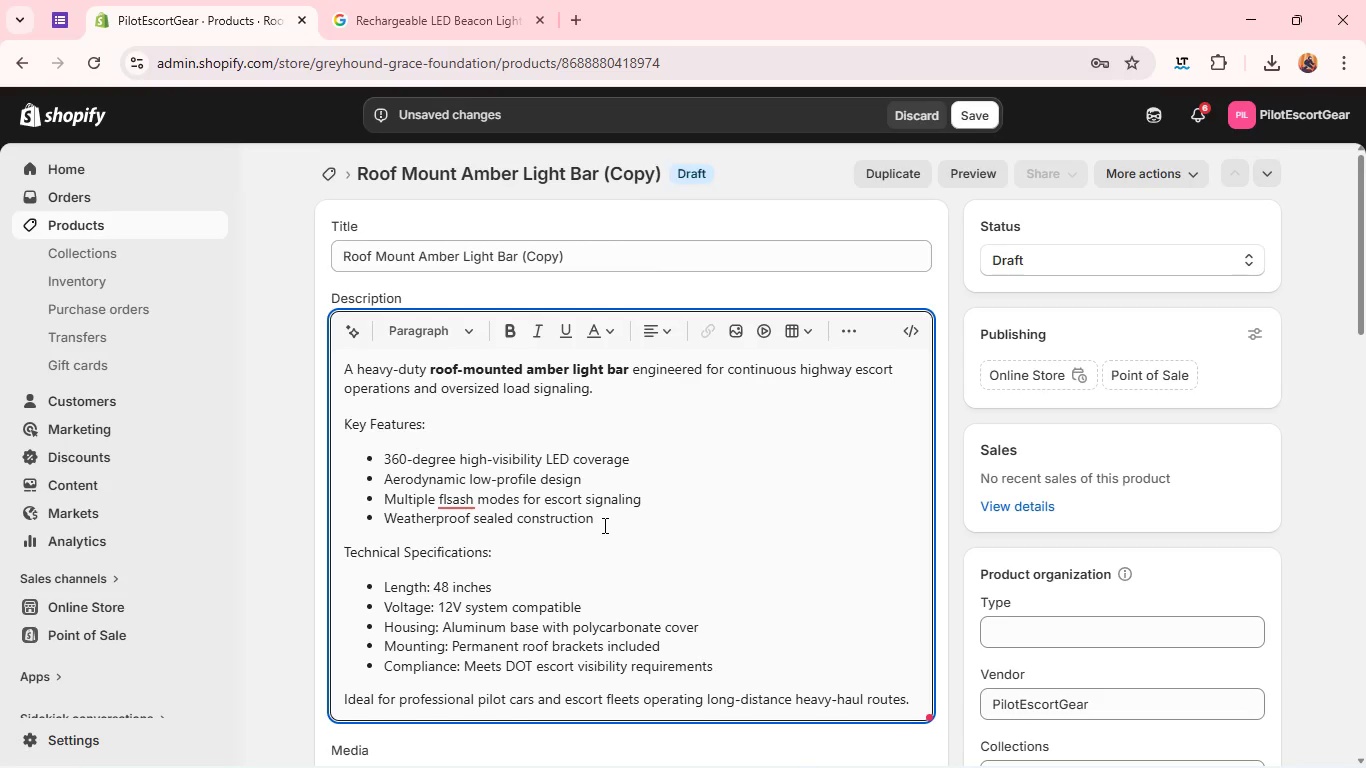 
key(Control+A)
 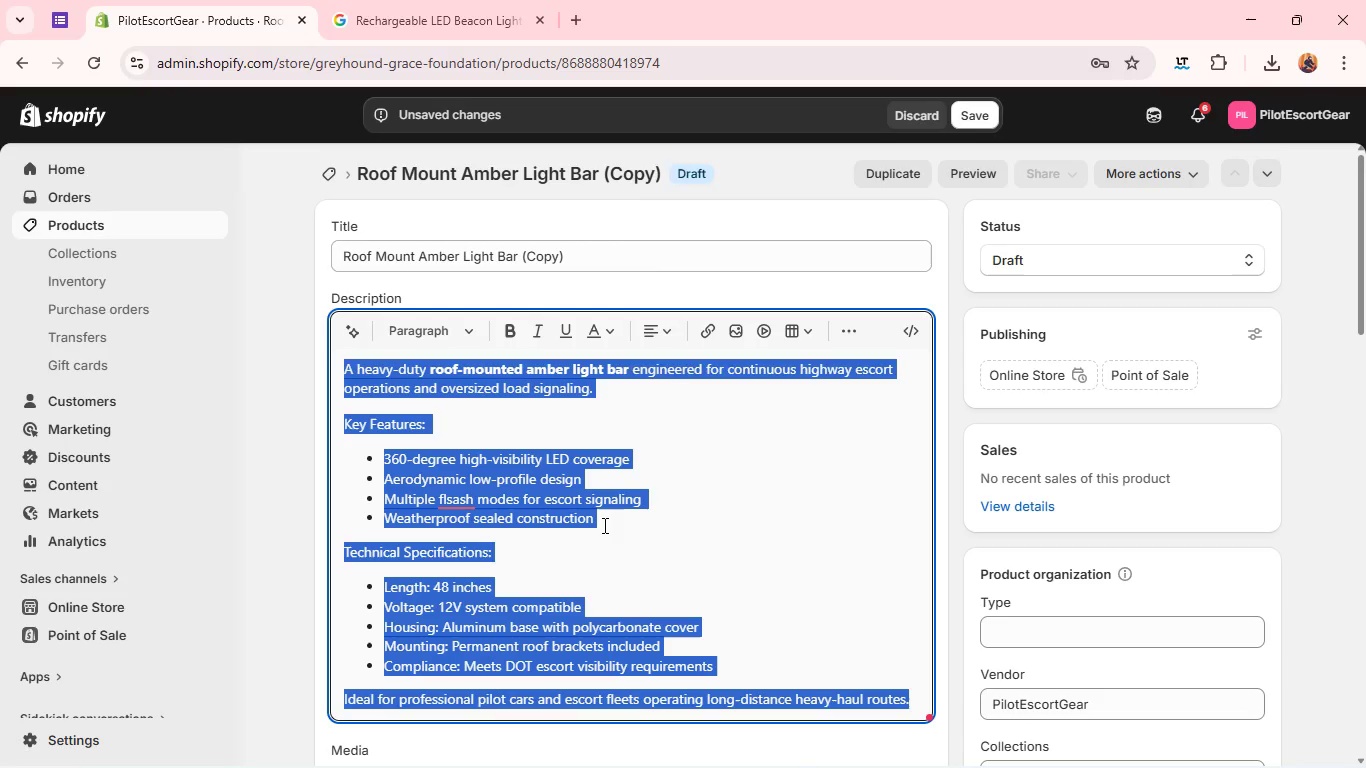 
key(Backspace)
 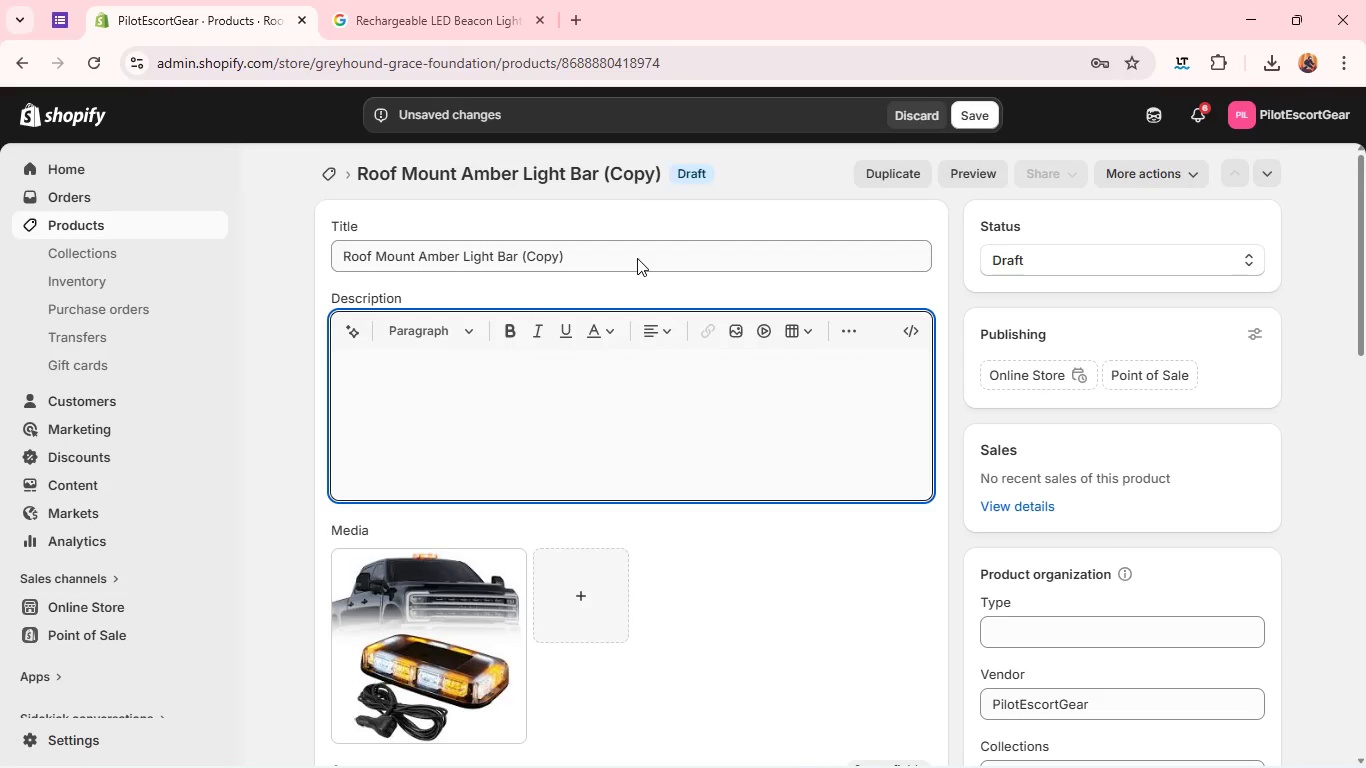 
key(Control+Z)
 